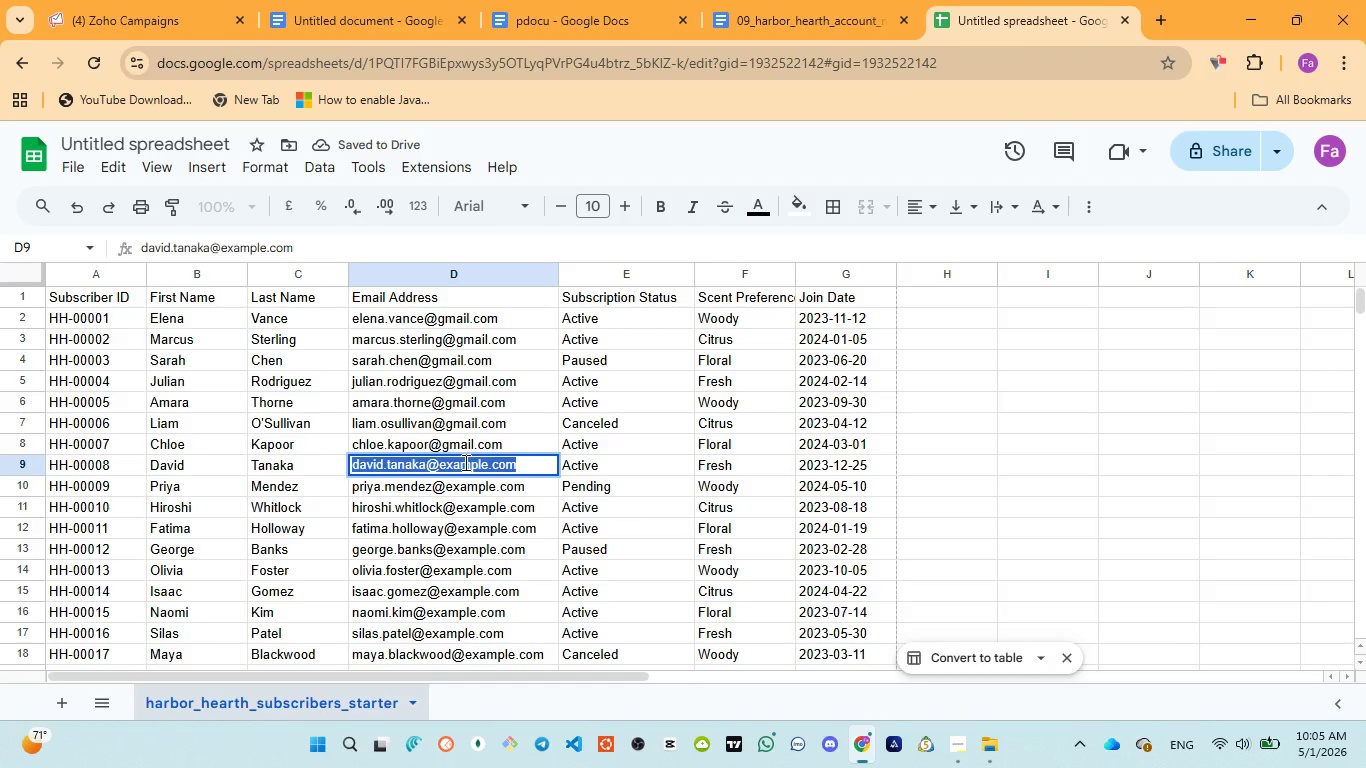 
double_click([464, 462])
 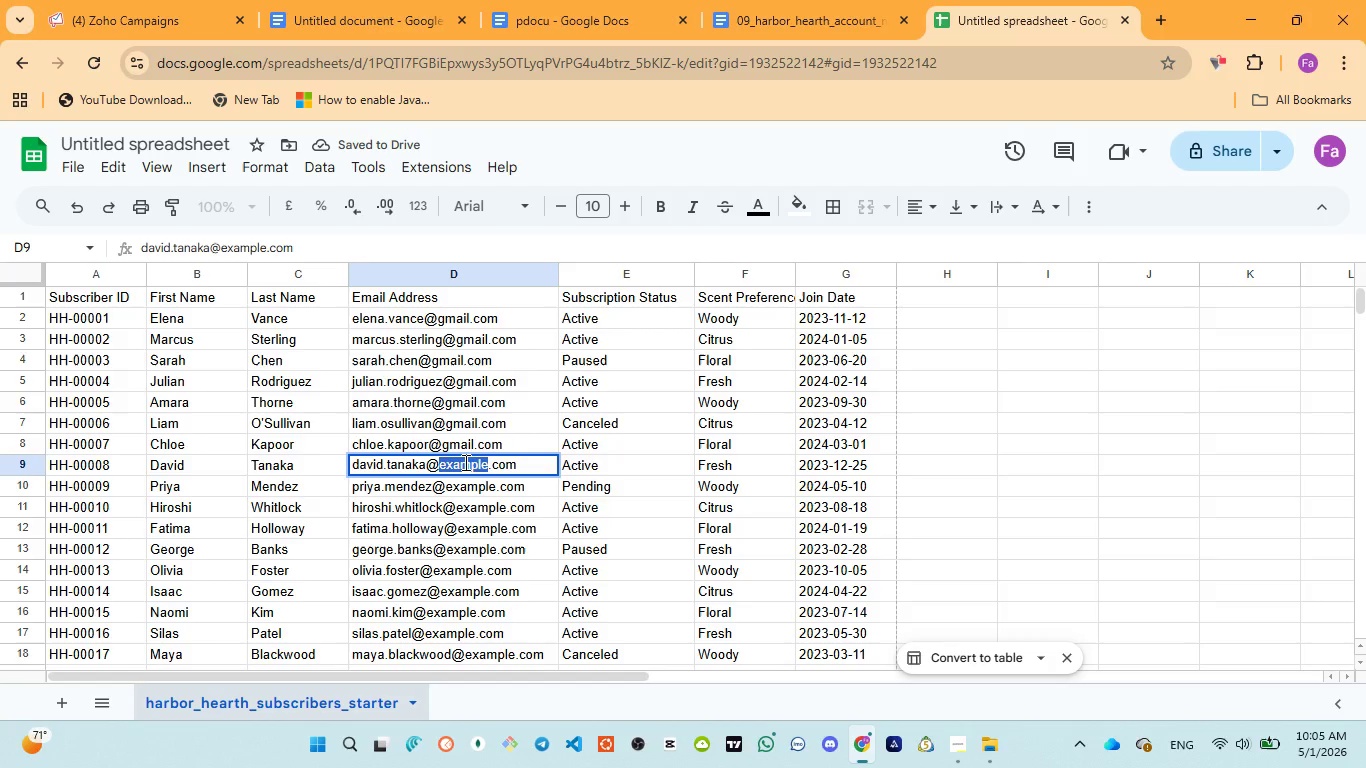 
key(Control+V)
 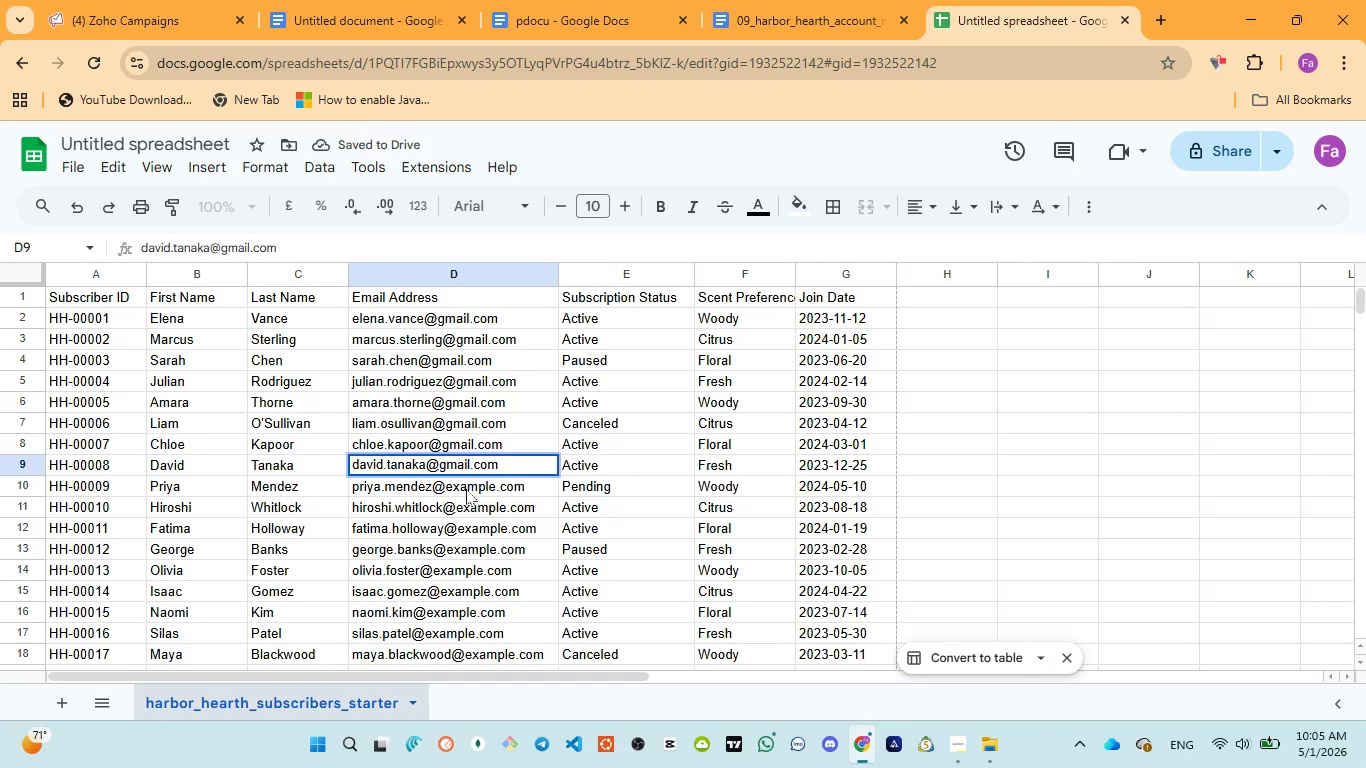 
double_click([467, 489])
 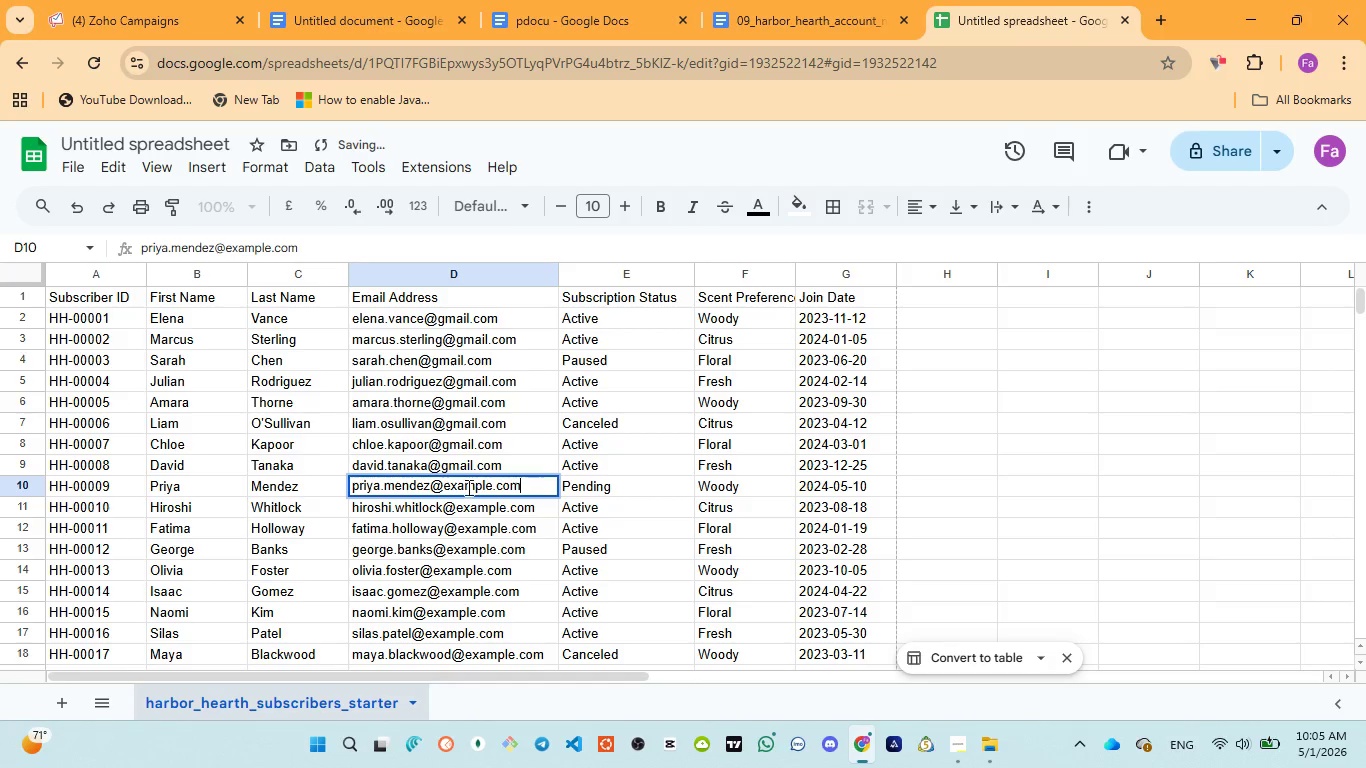 
triple_click([466, 486])
 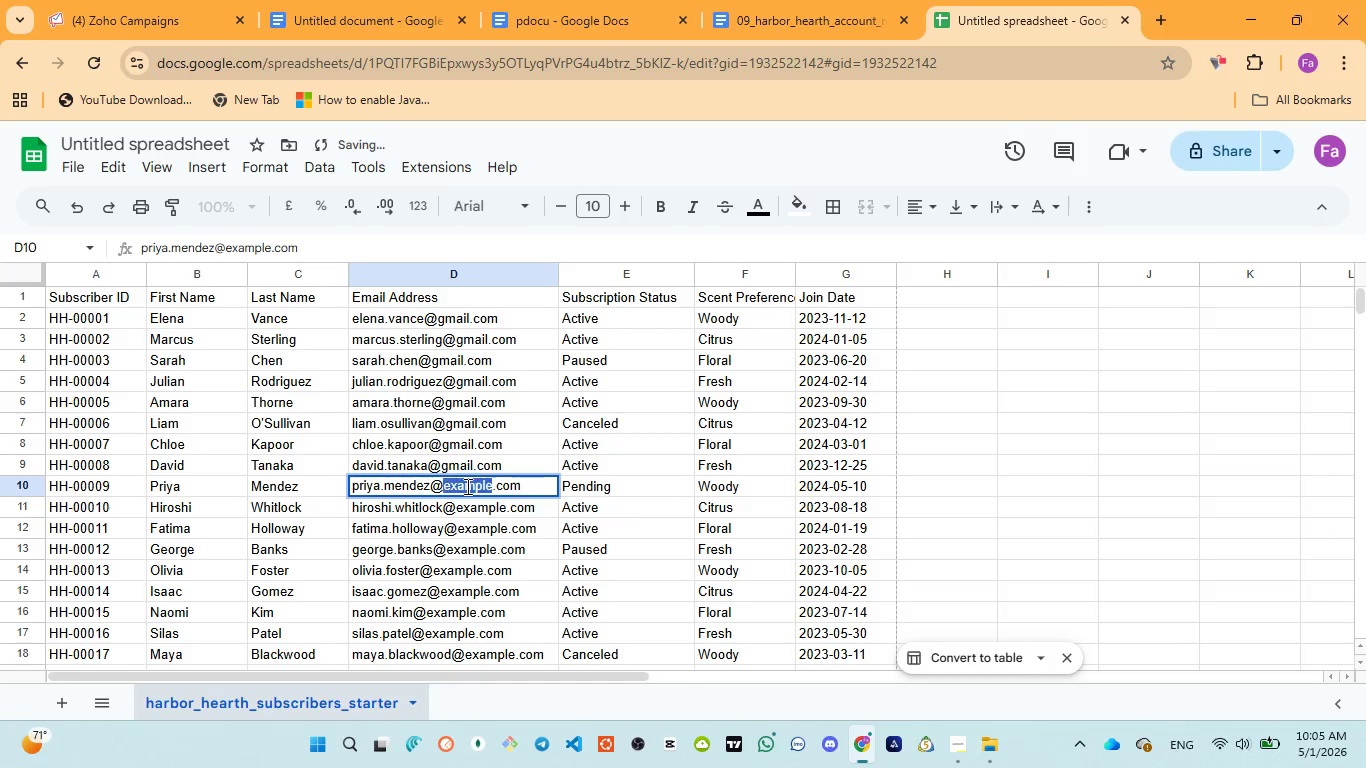 
triple_click([466, 486])
 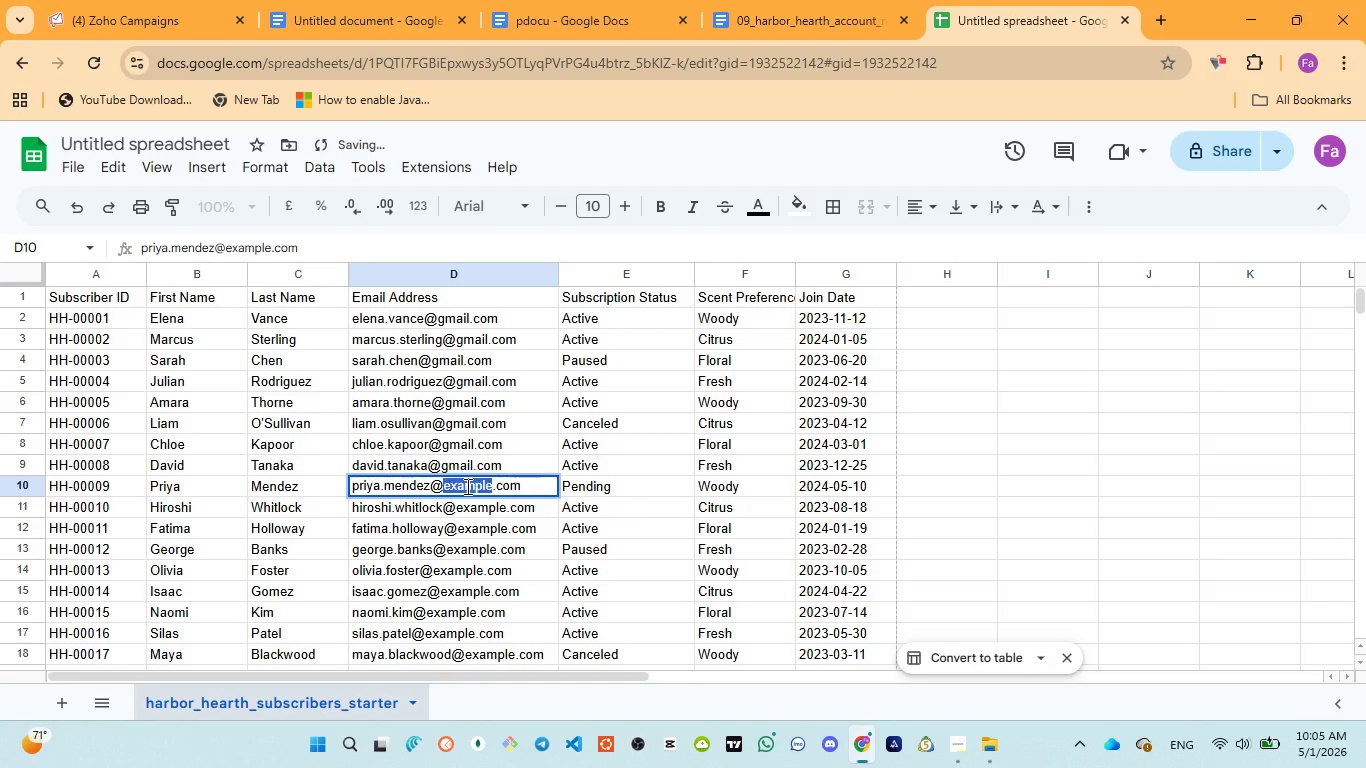 
key(Control+V)
 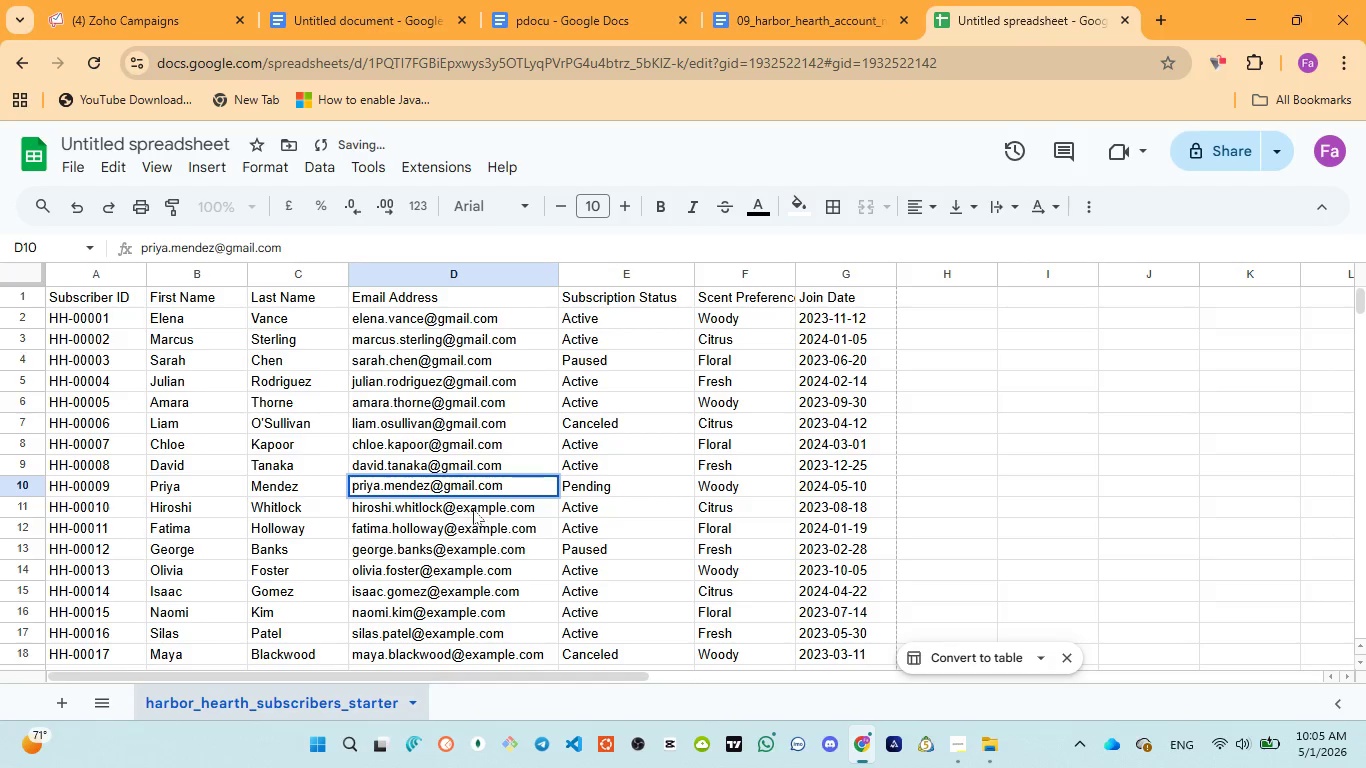 
left_click([474, 508])
 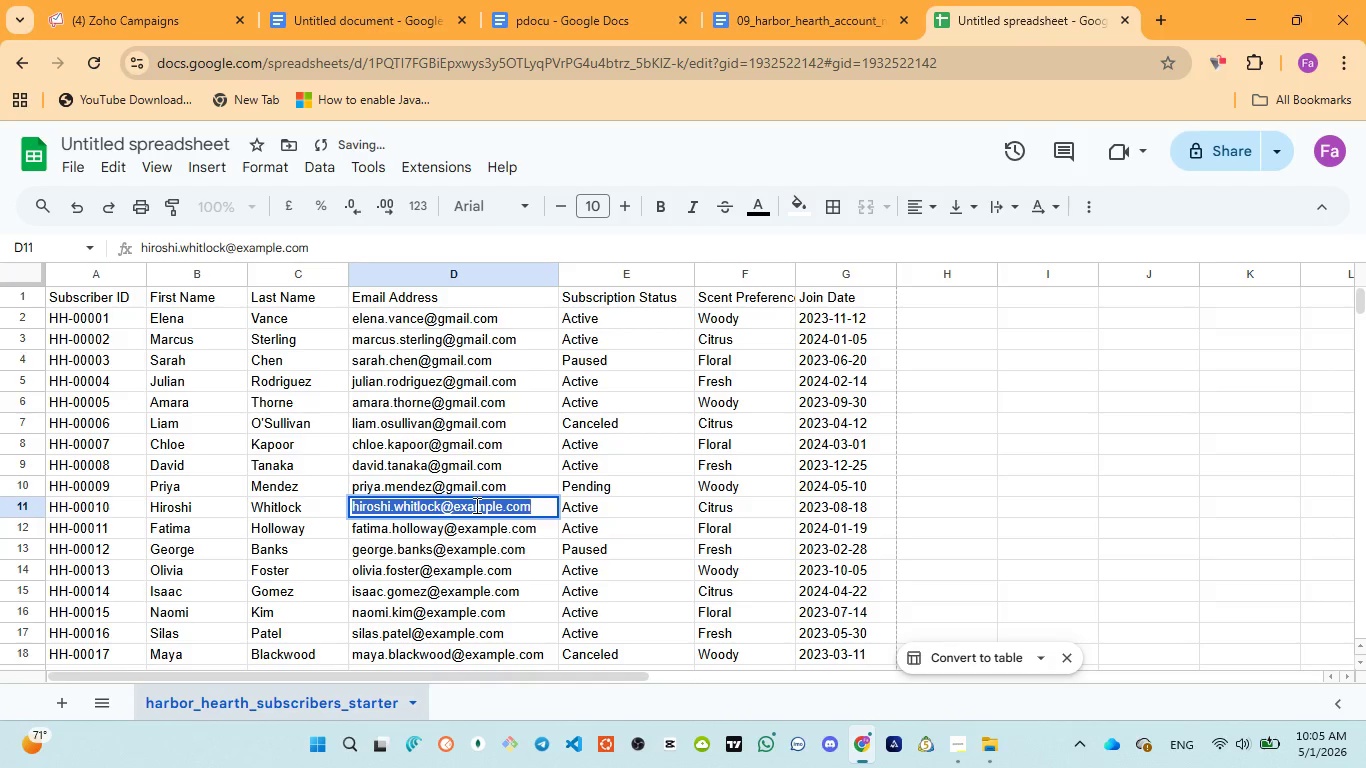 
triple_click([475, 505])
 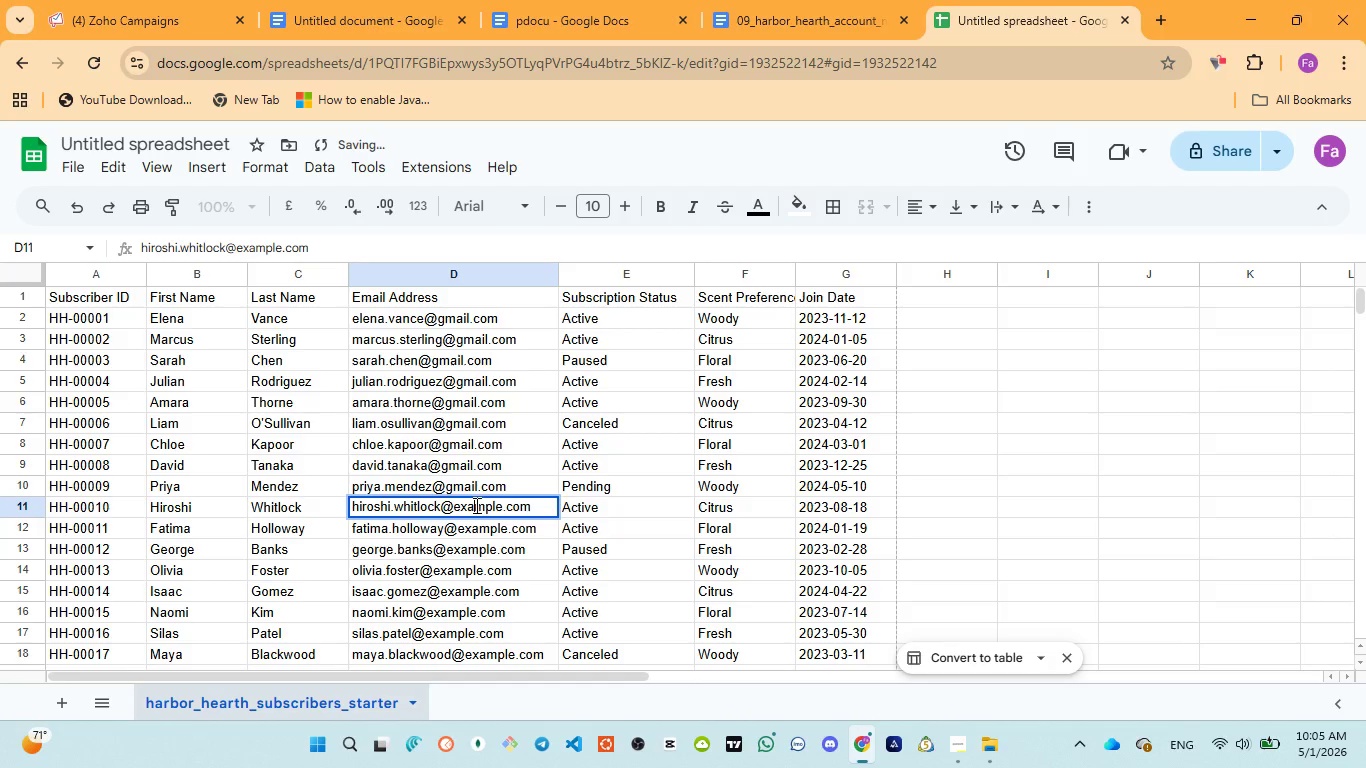 
triple_click([475, 505])
 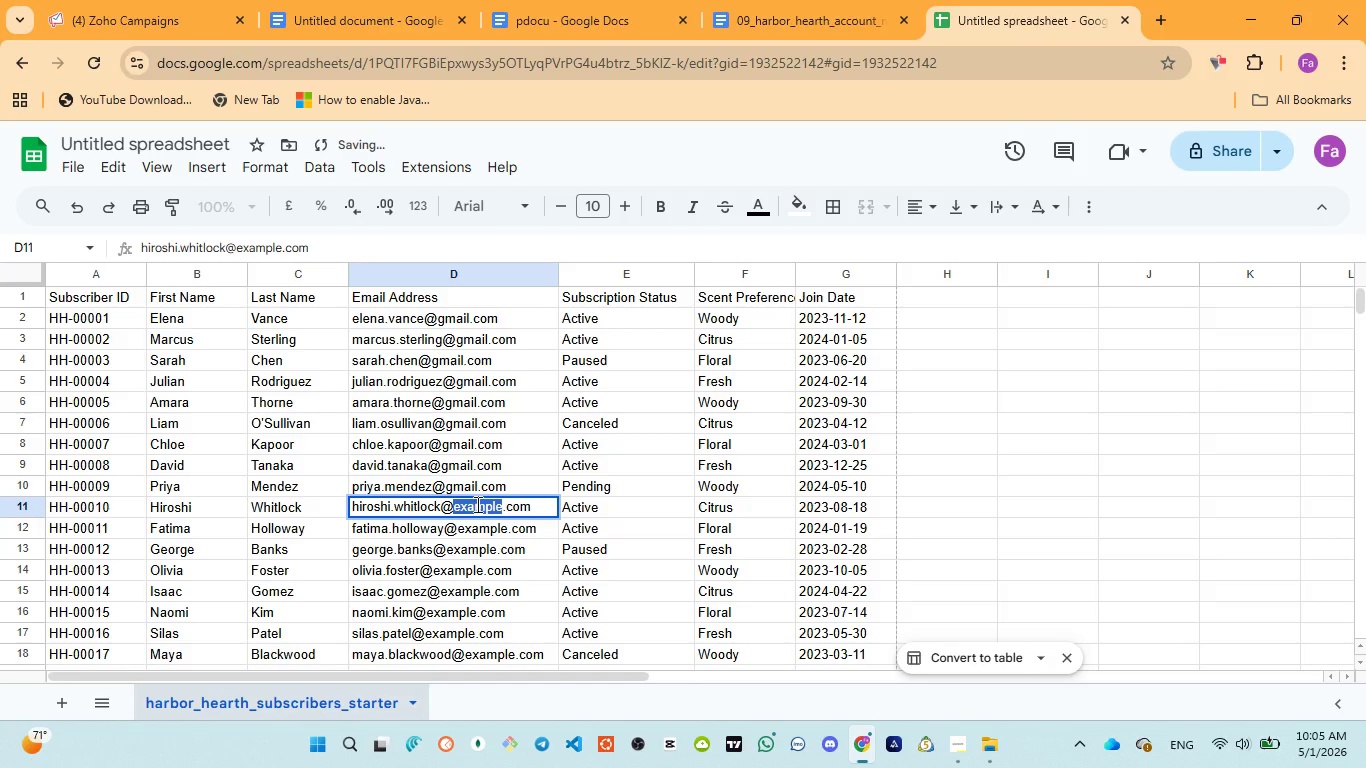 
key(Control+V)
 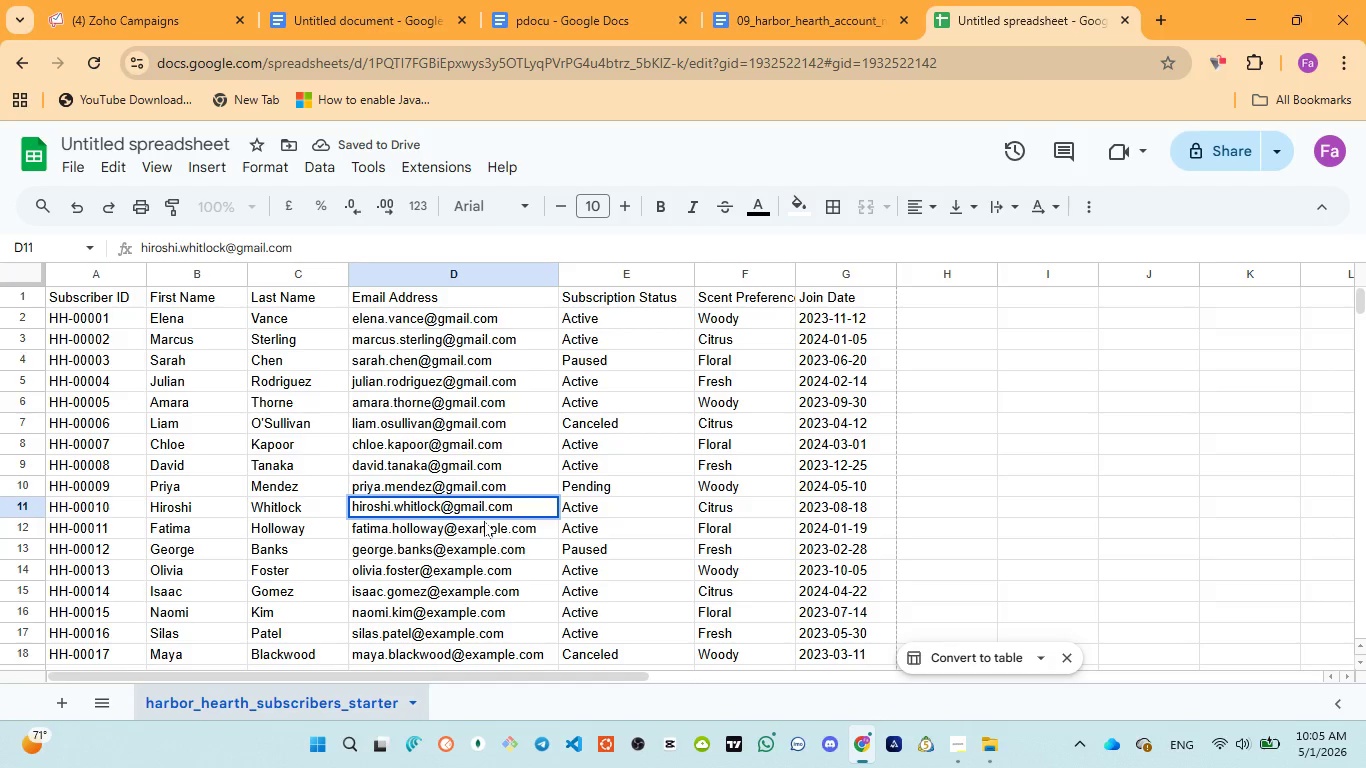 
left_click([485, 525])
 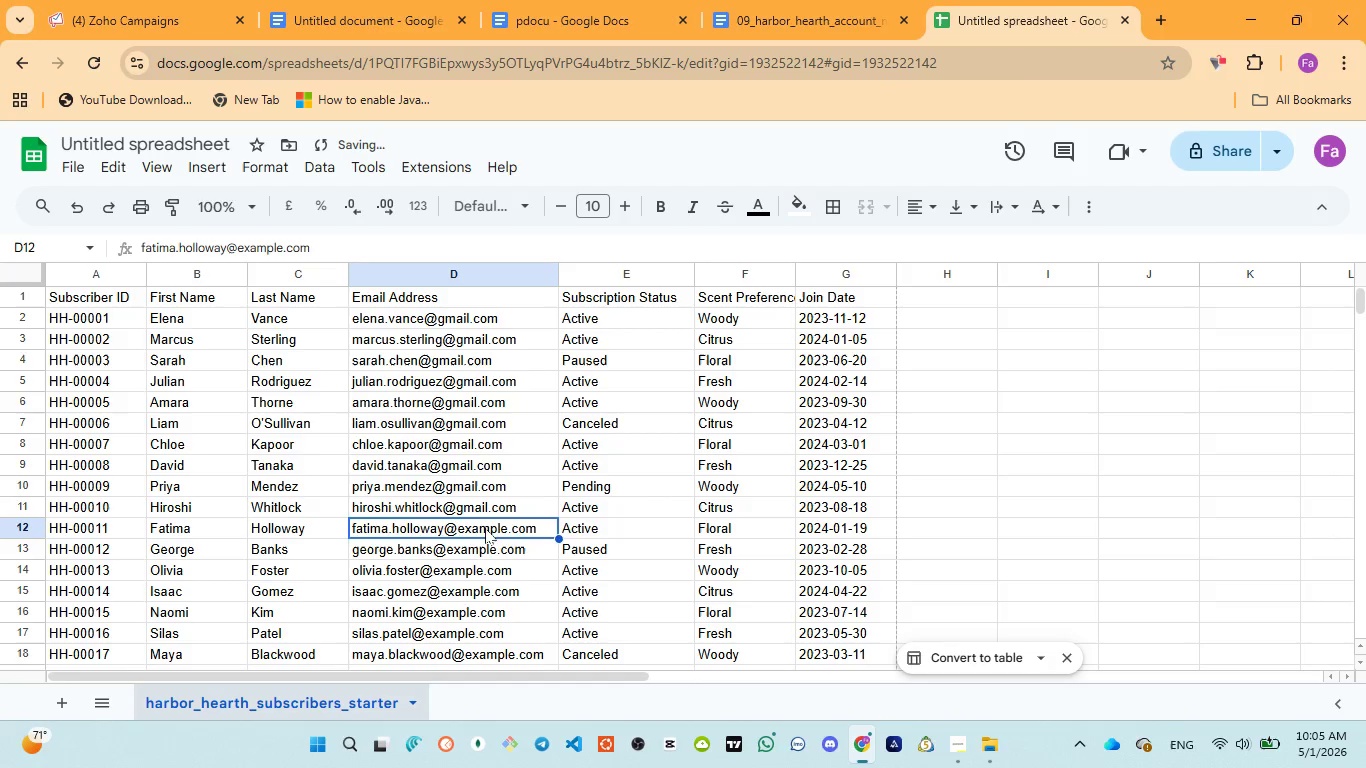 
triple_click([486, 528])
 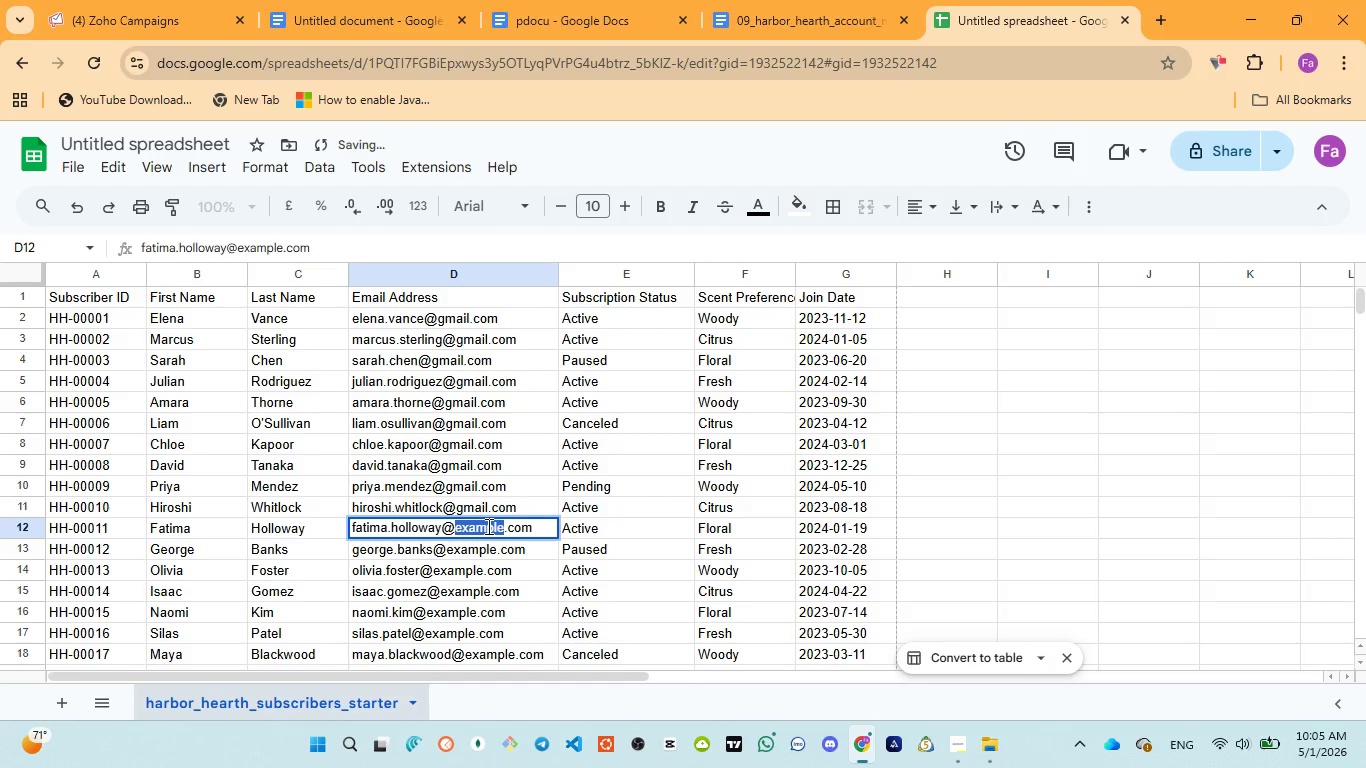 
key(Control+V)
 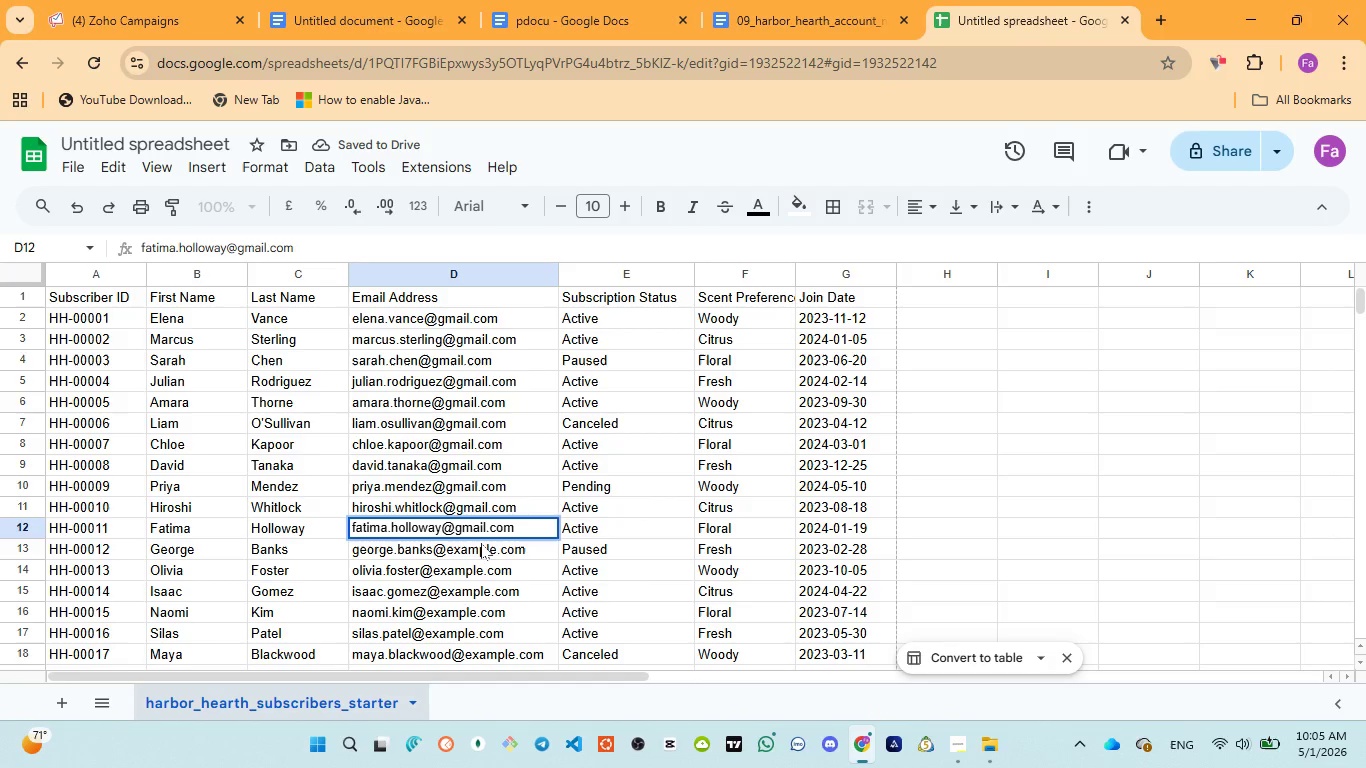 
left_click([481, 545])
 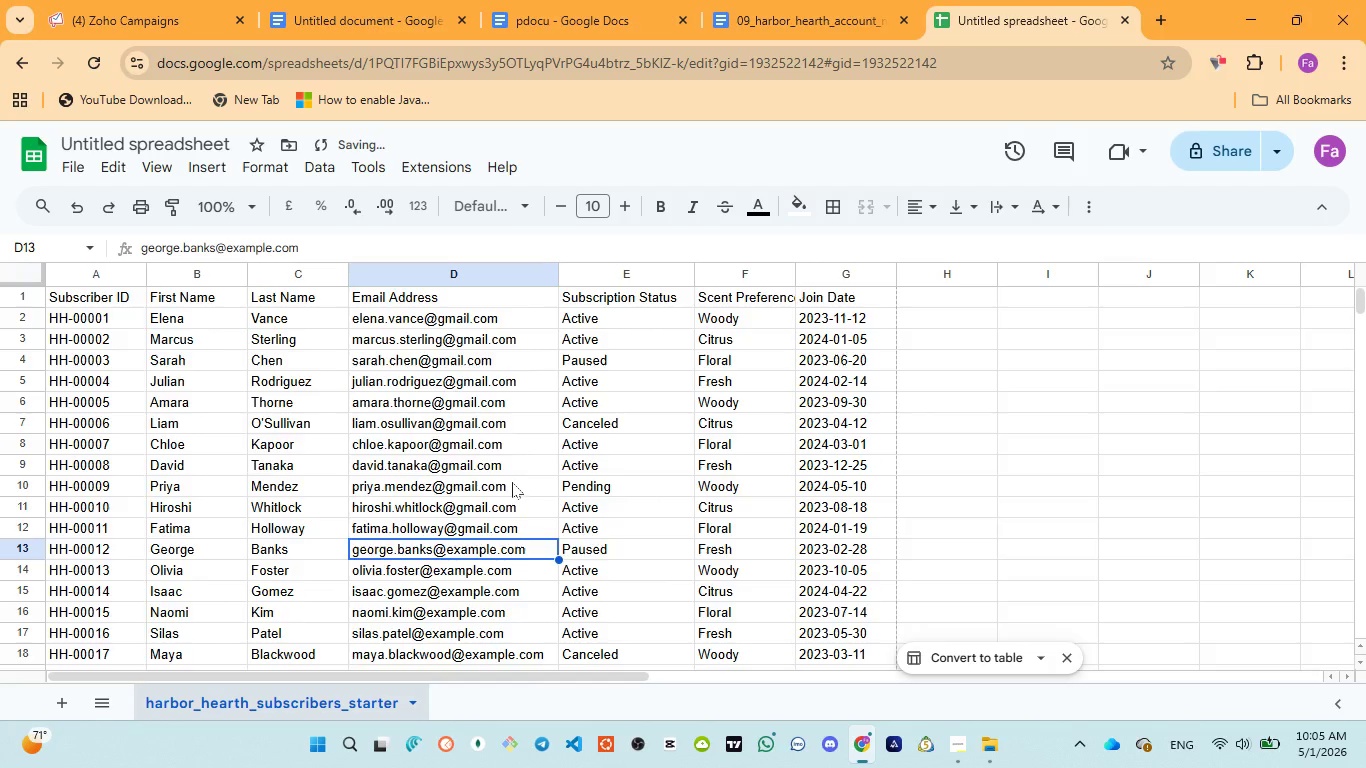 
scroll: coordinate [512, 482], scroll_direction: down, amount: 2.0
 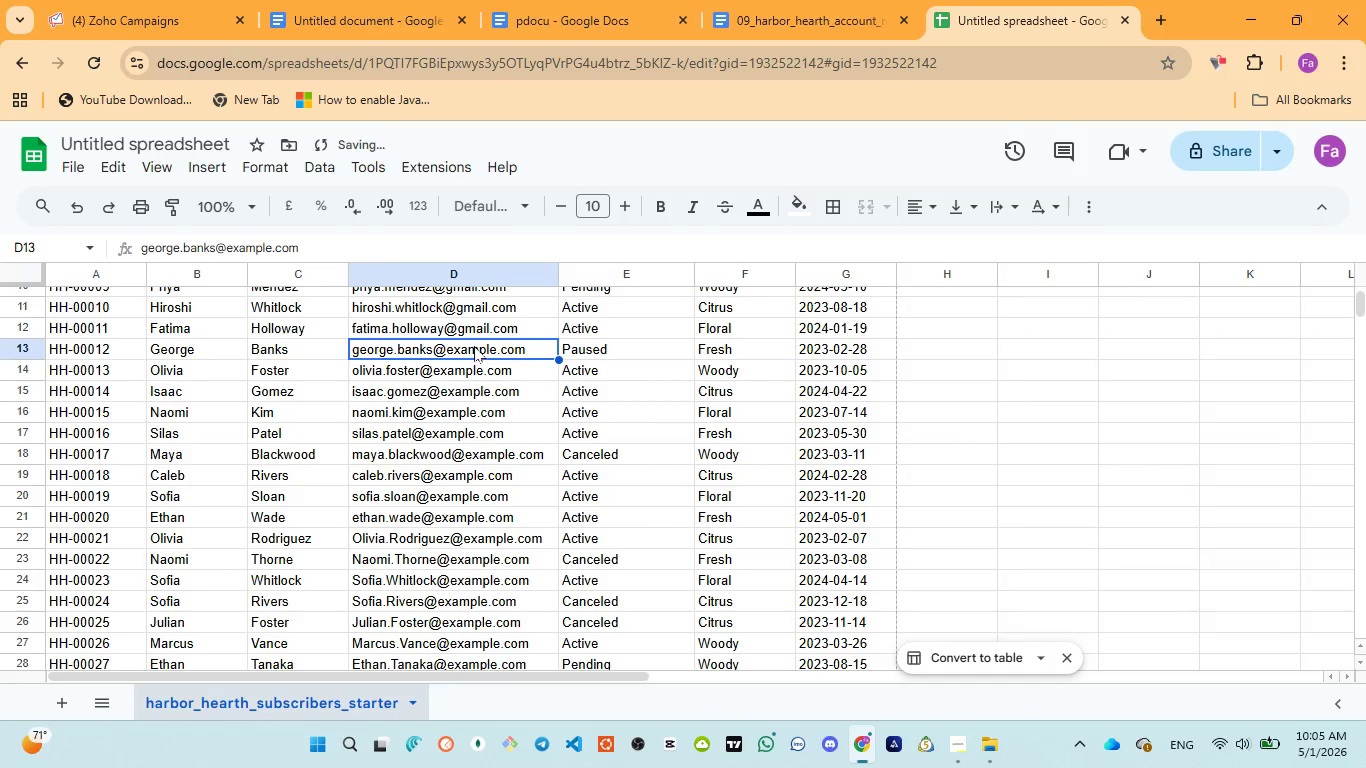 
double_click([474, 346])
 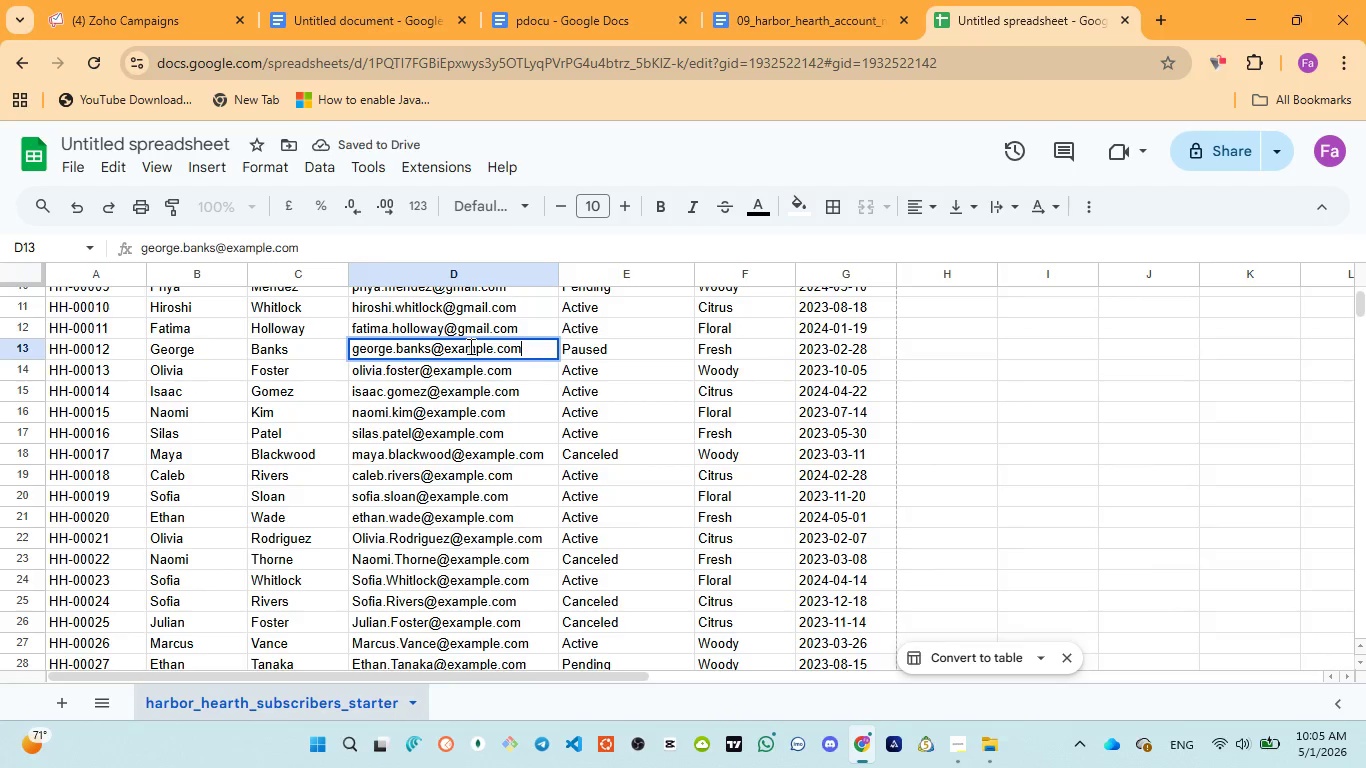 
triple_click([469, 346])
 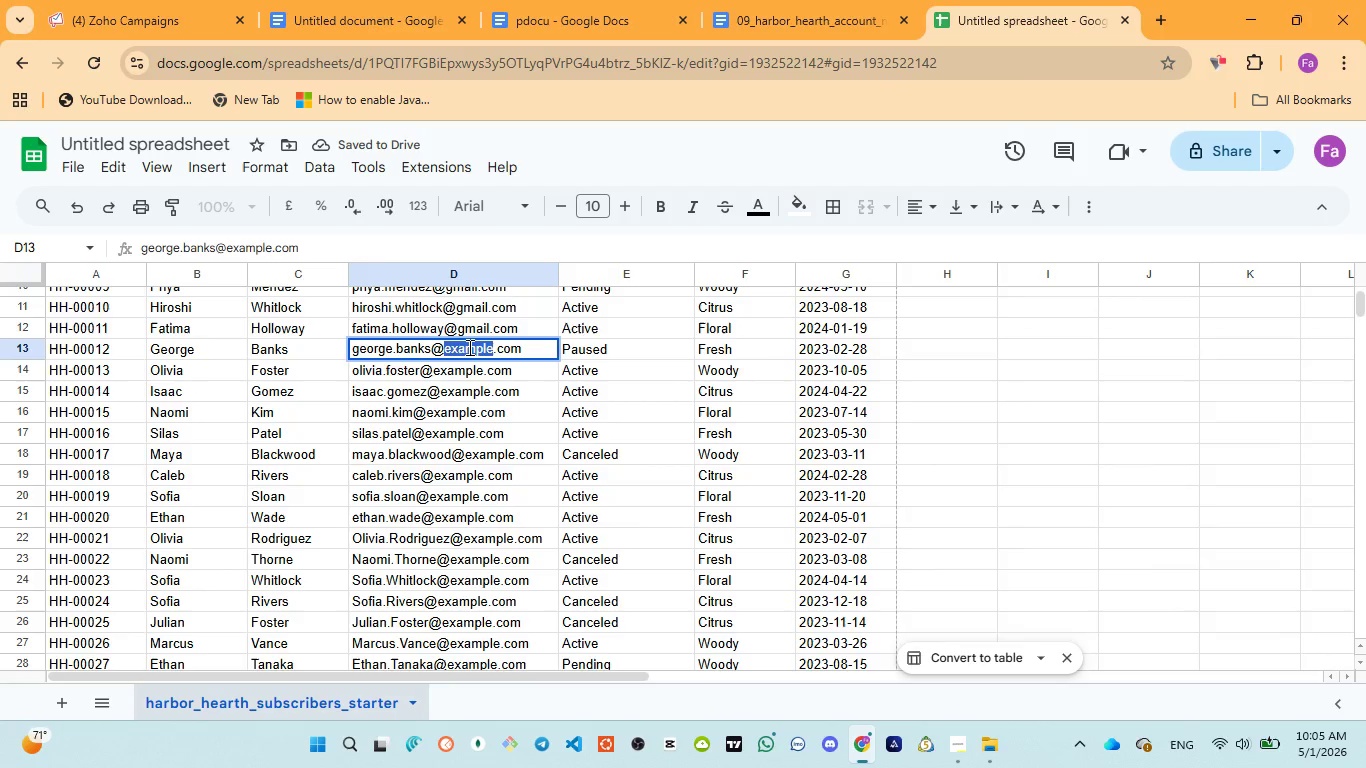 
triple_click([468, 347])
 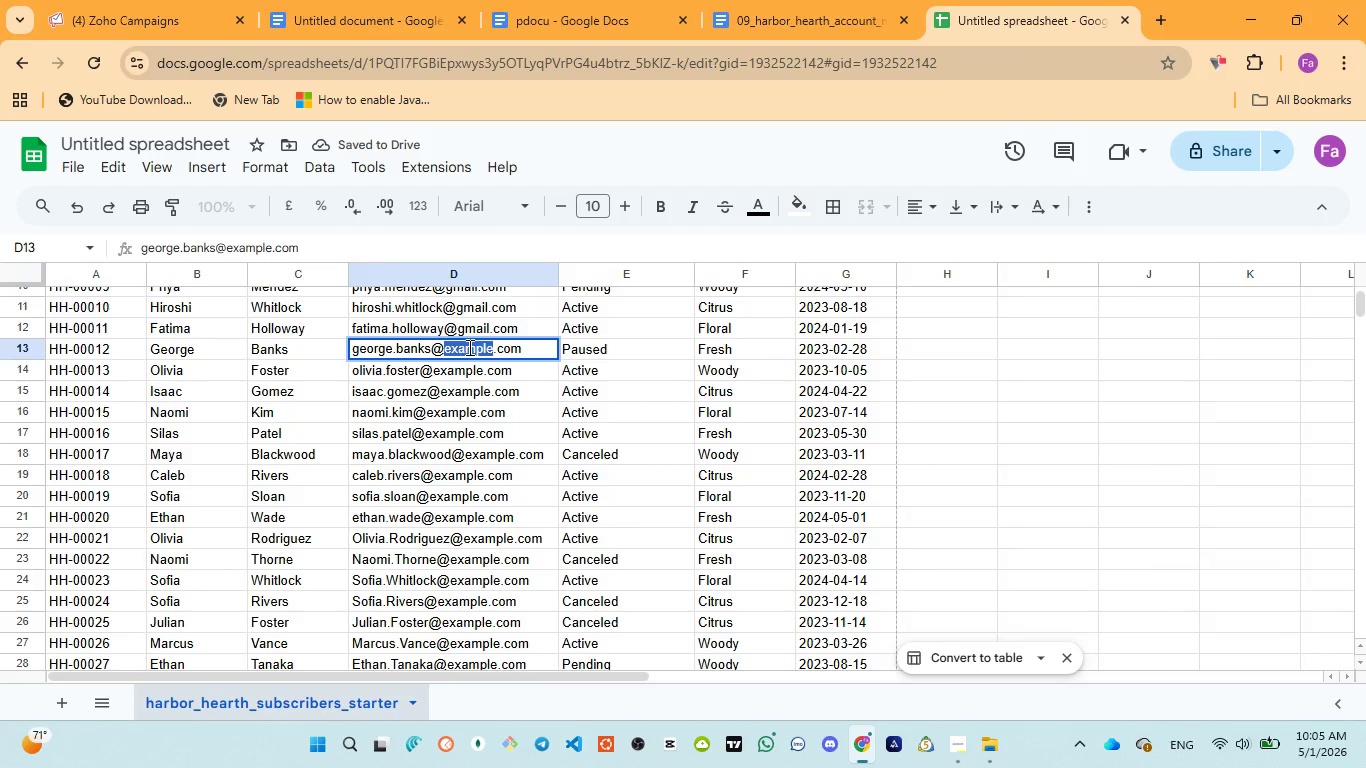 
key(Control+V)
 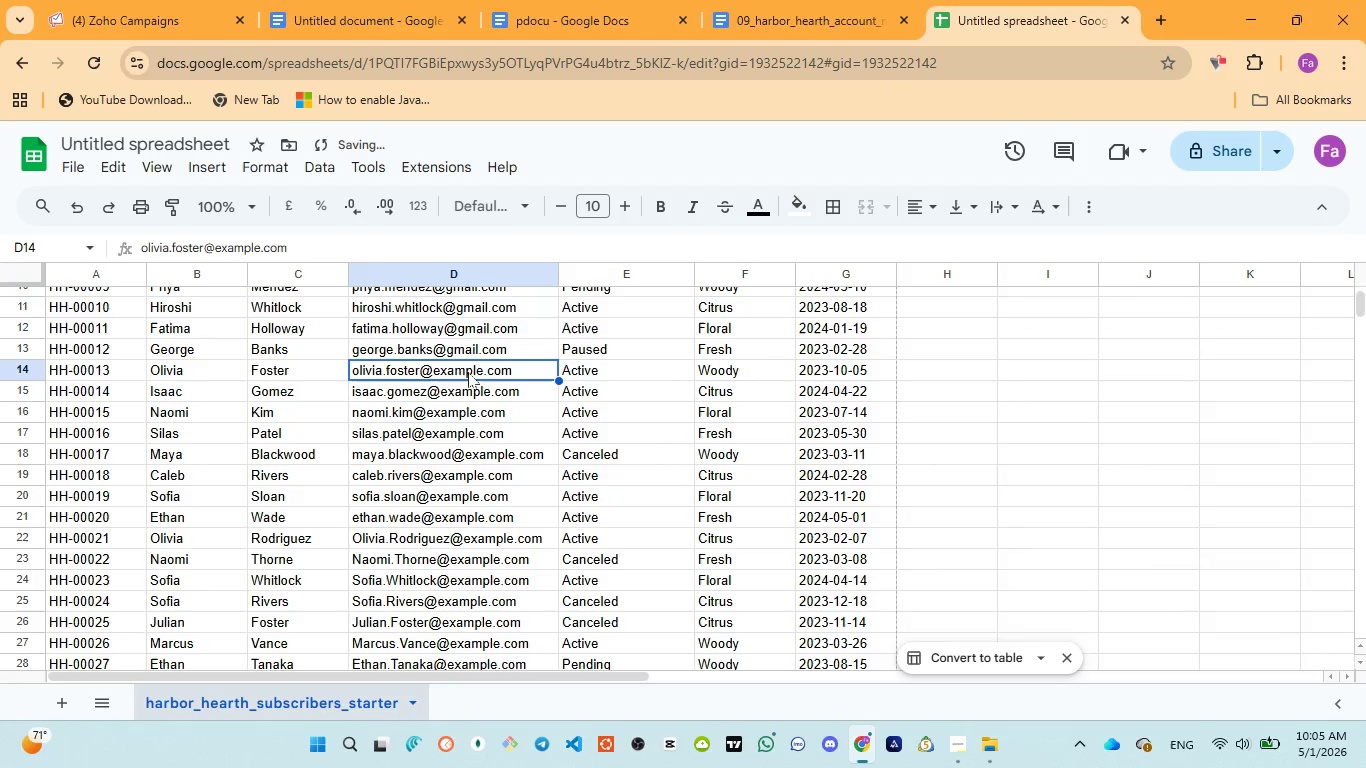 
double_click([452, 371])
 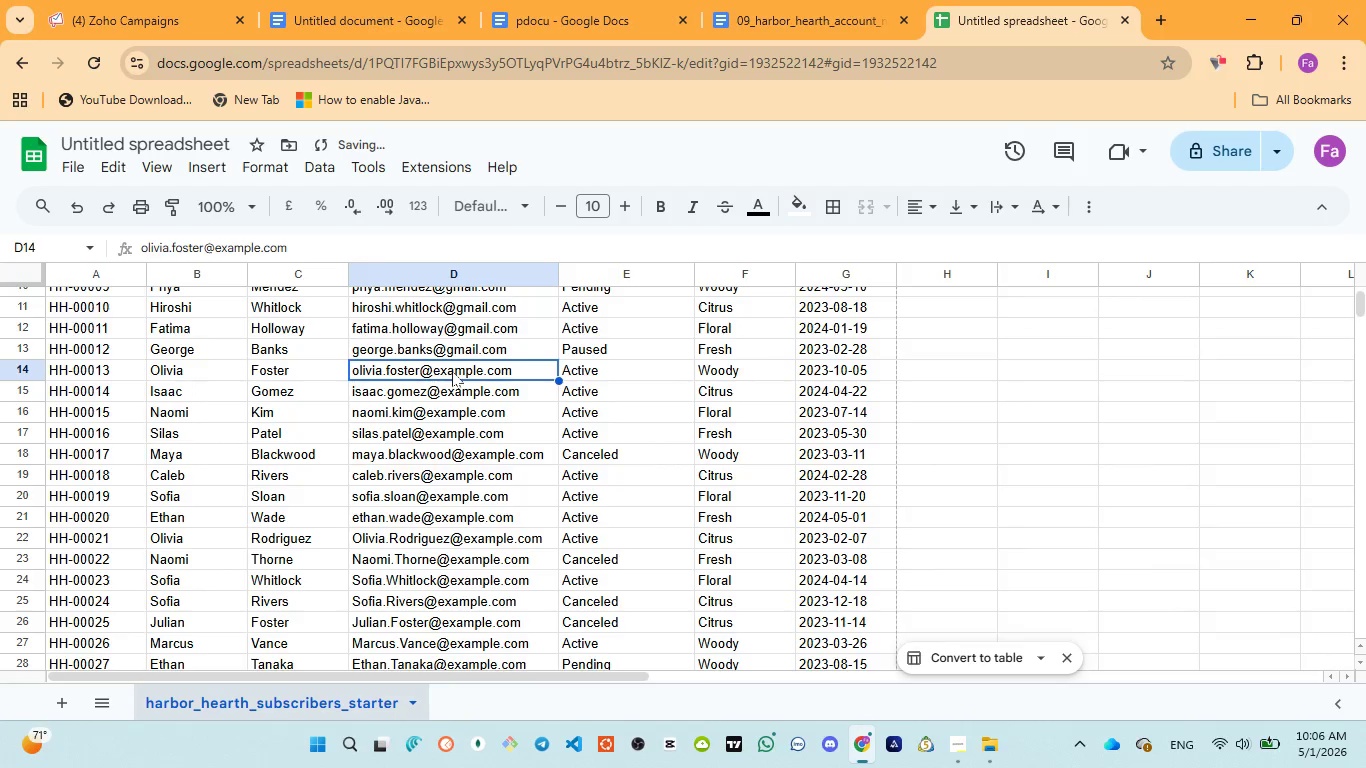 
triple_click([452, 371])
 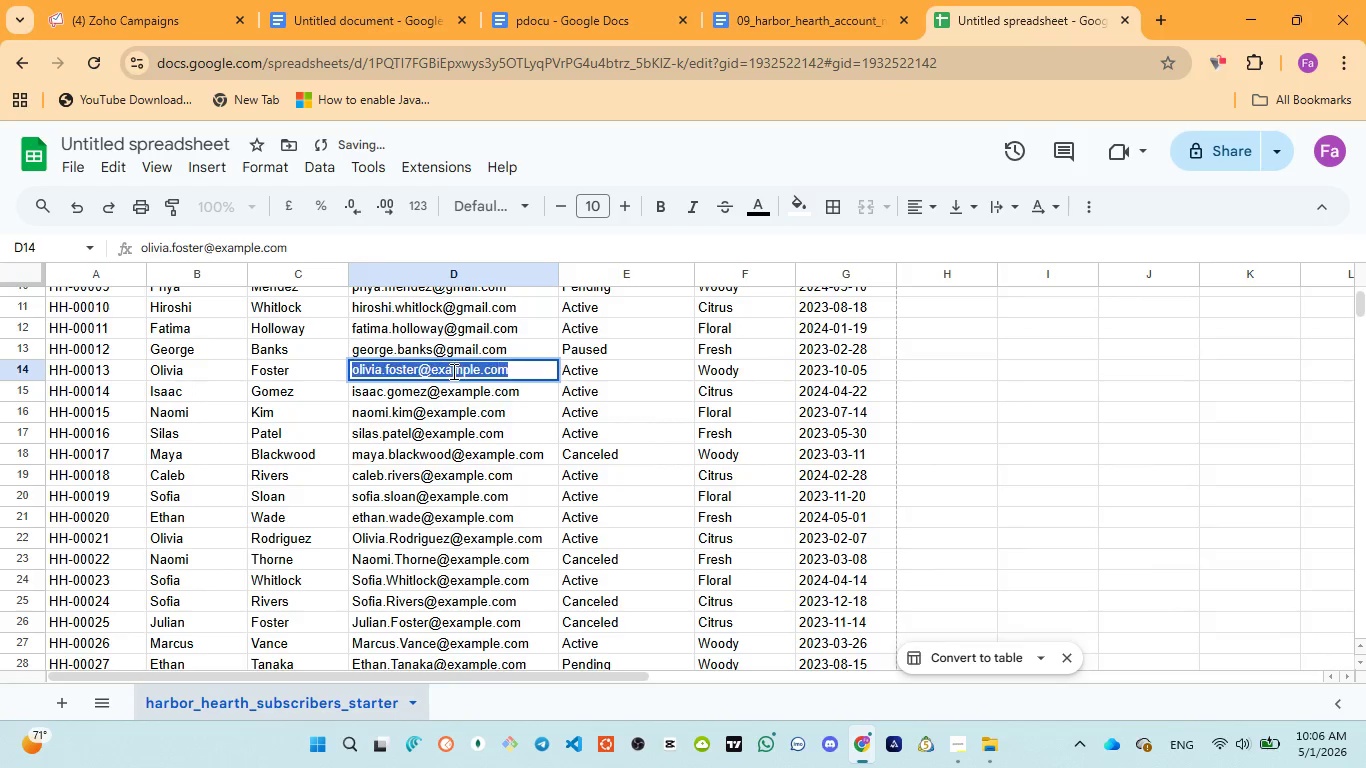 
triple_click([452, 371])
 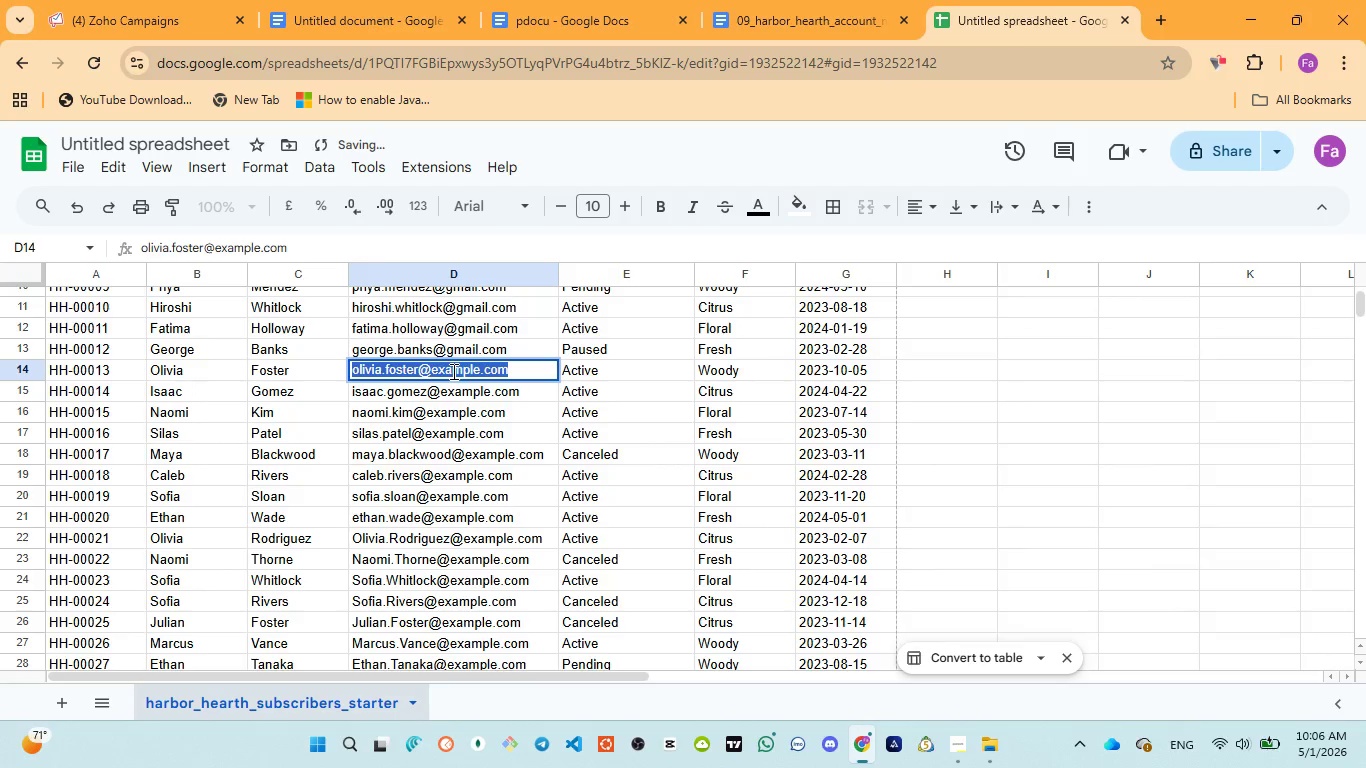 
triple_click([452, 371])
 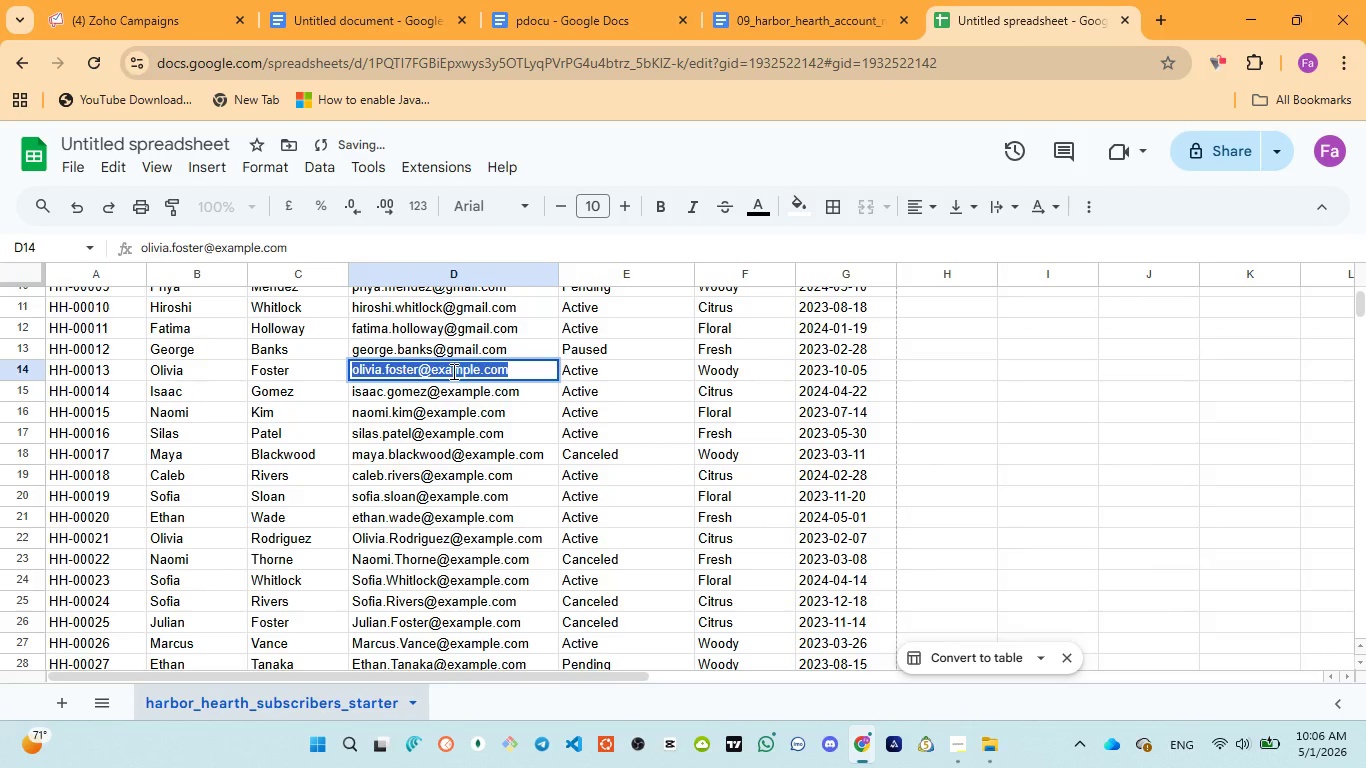 
triple_click([452, 371])
 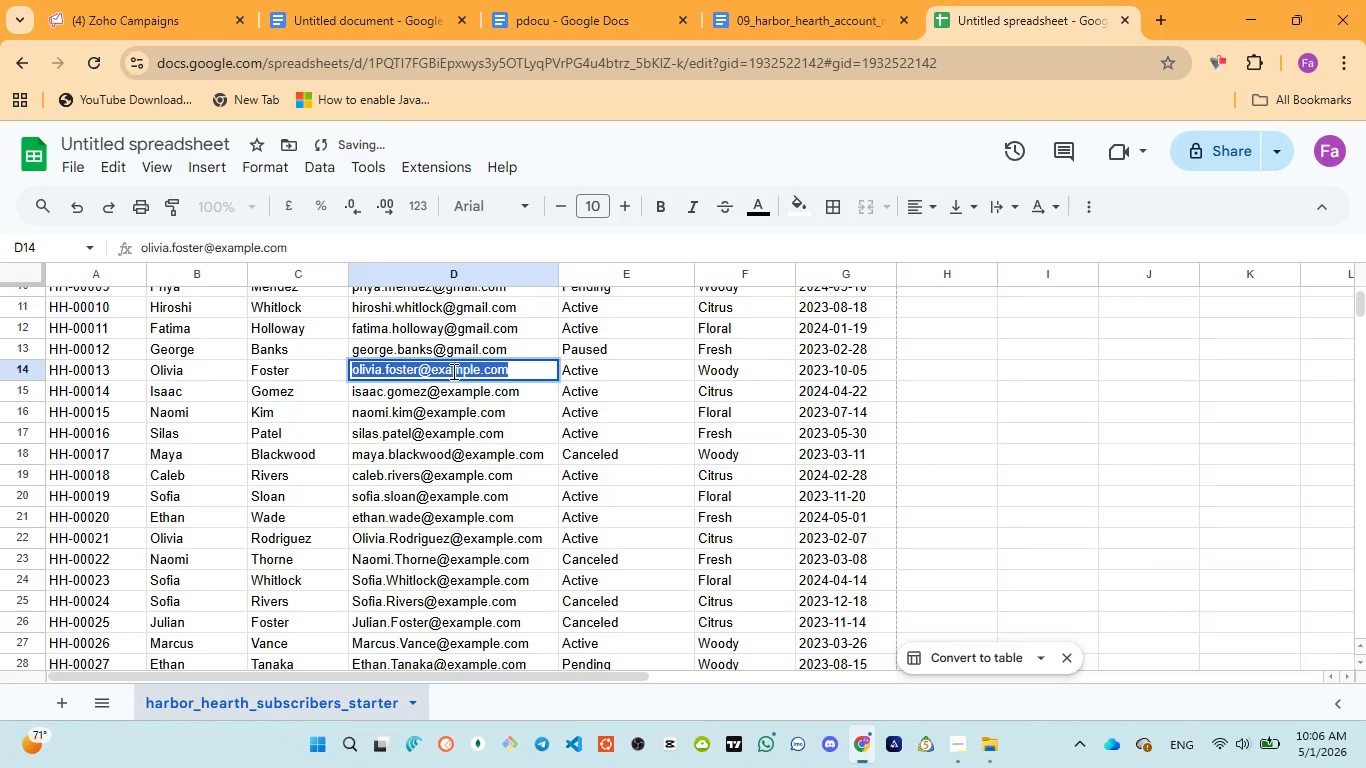 
triple_click([452, 371])
 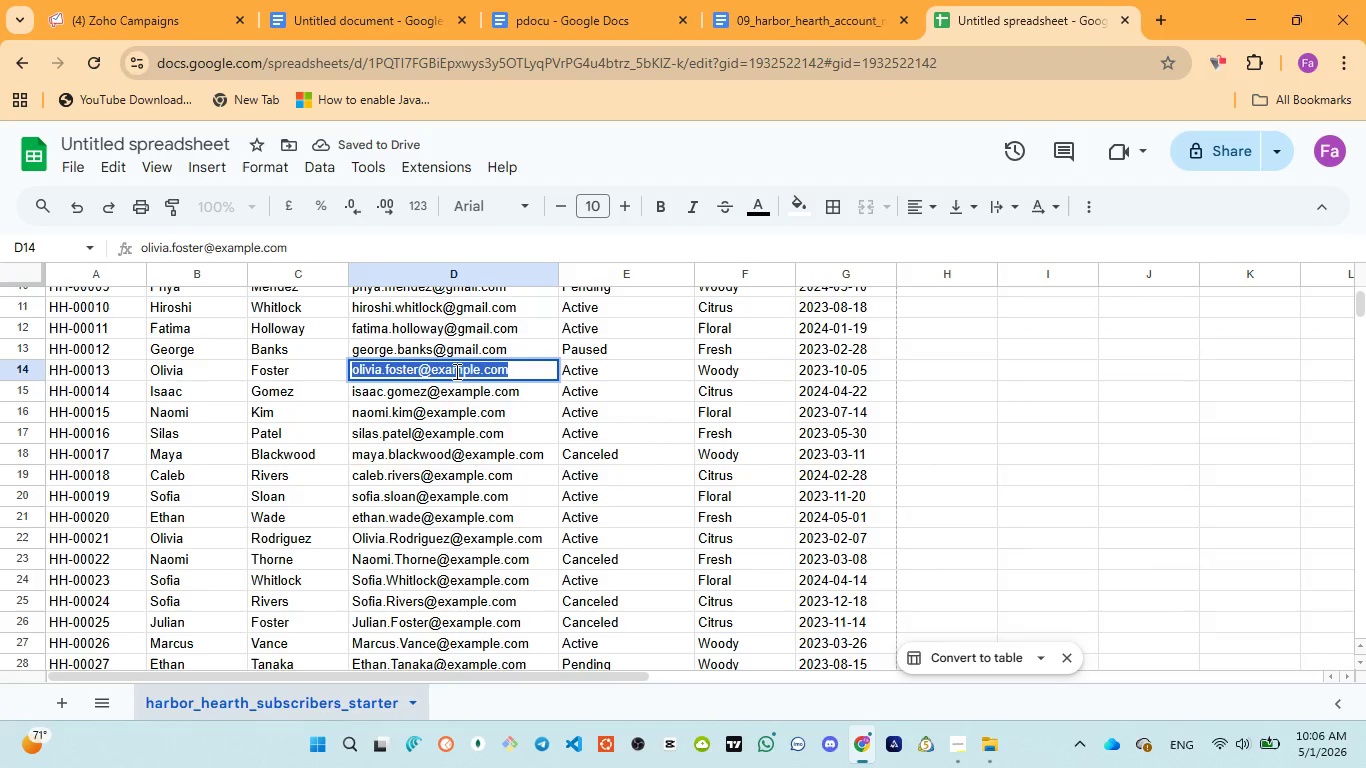 
left_click([455, 370])
 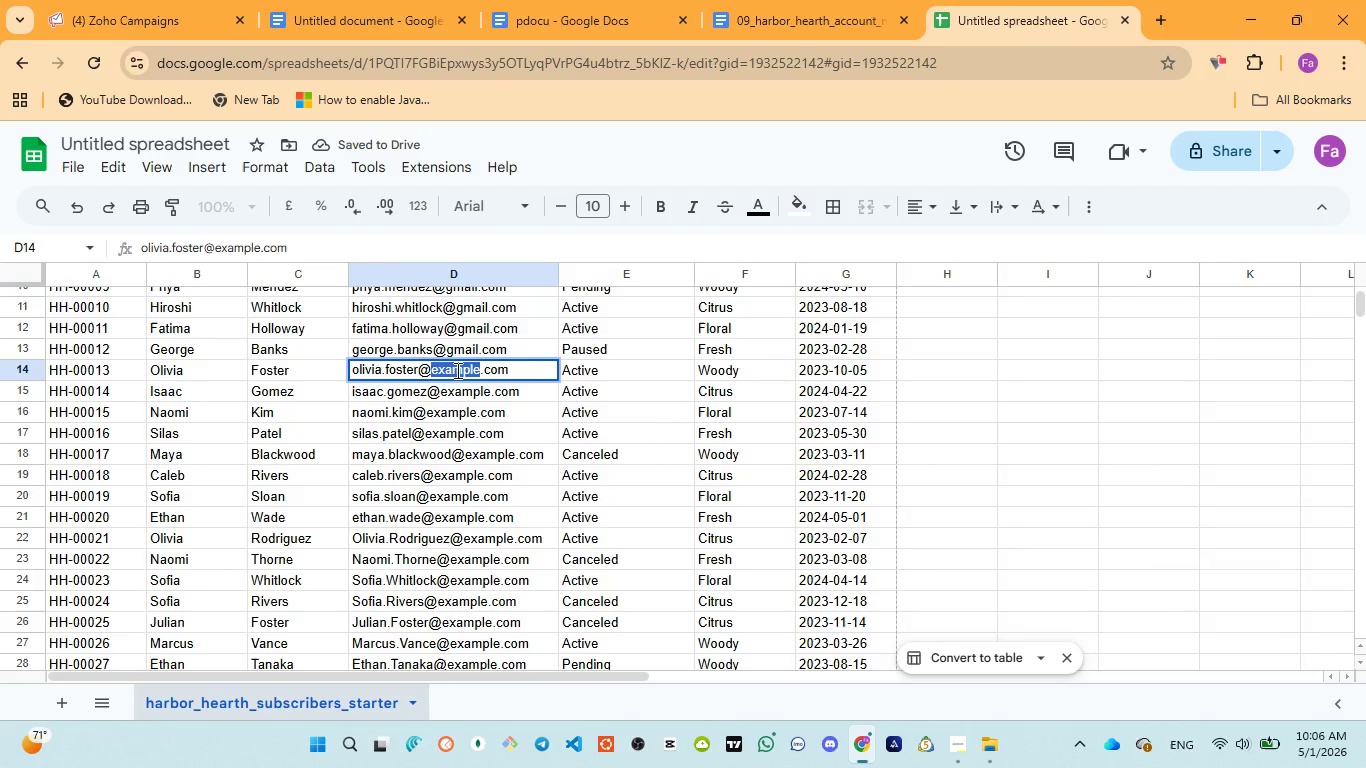 
key(Control+V)
 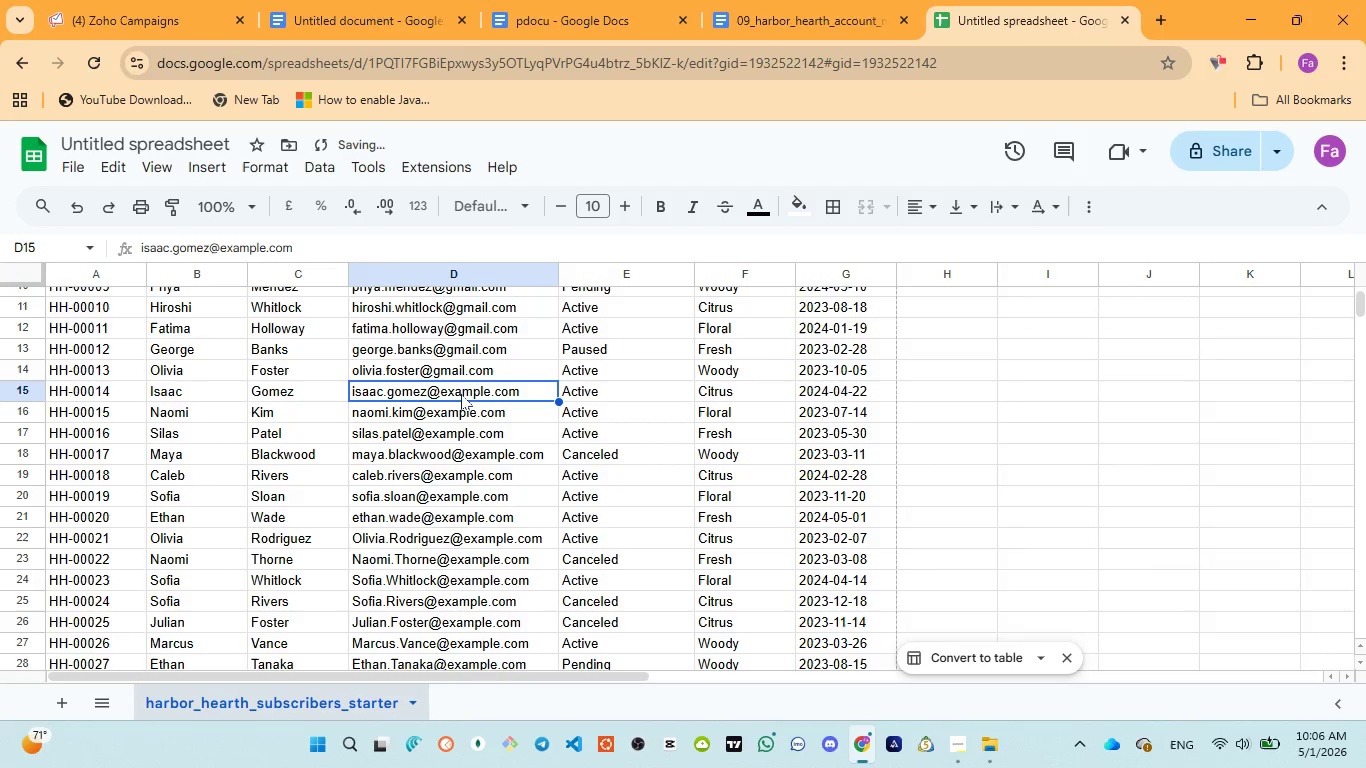 
double_click([461, 391])
 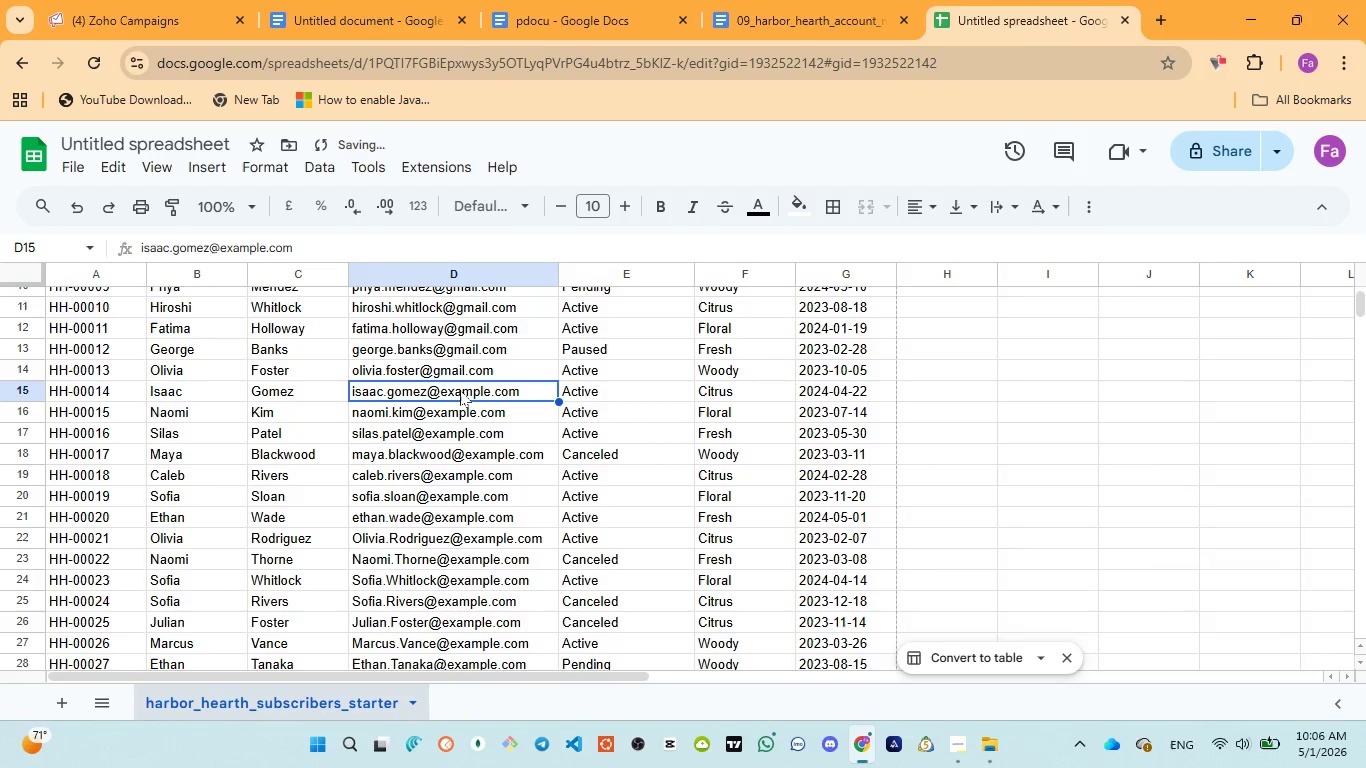 
triple_click([460, 390])
 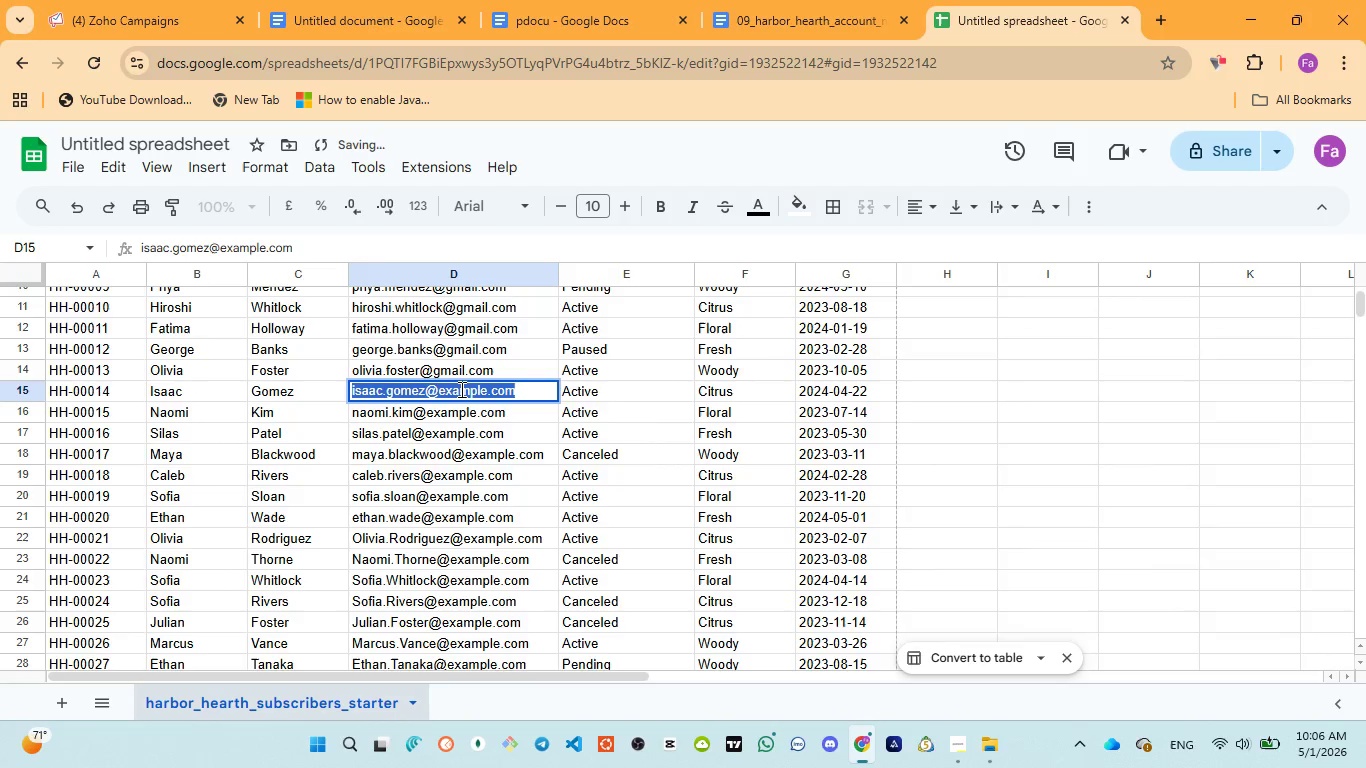 
triple_click([460, 389])
 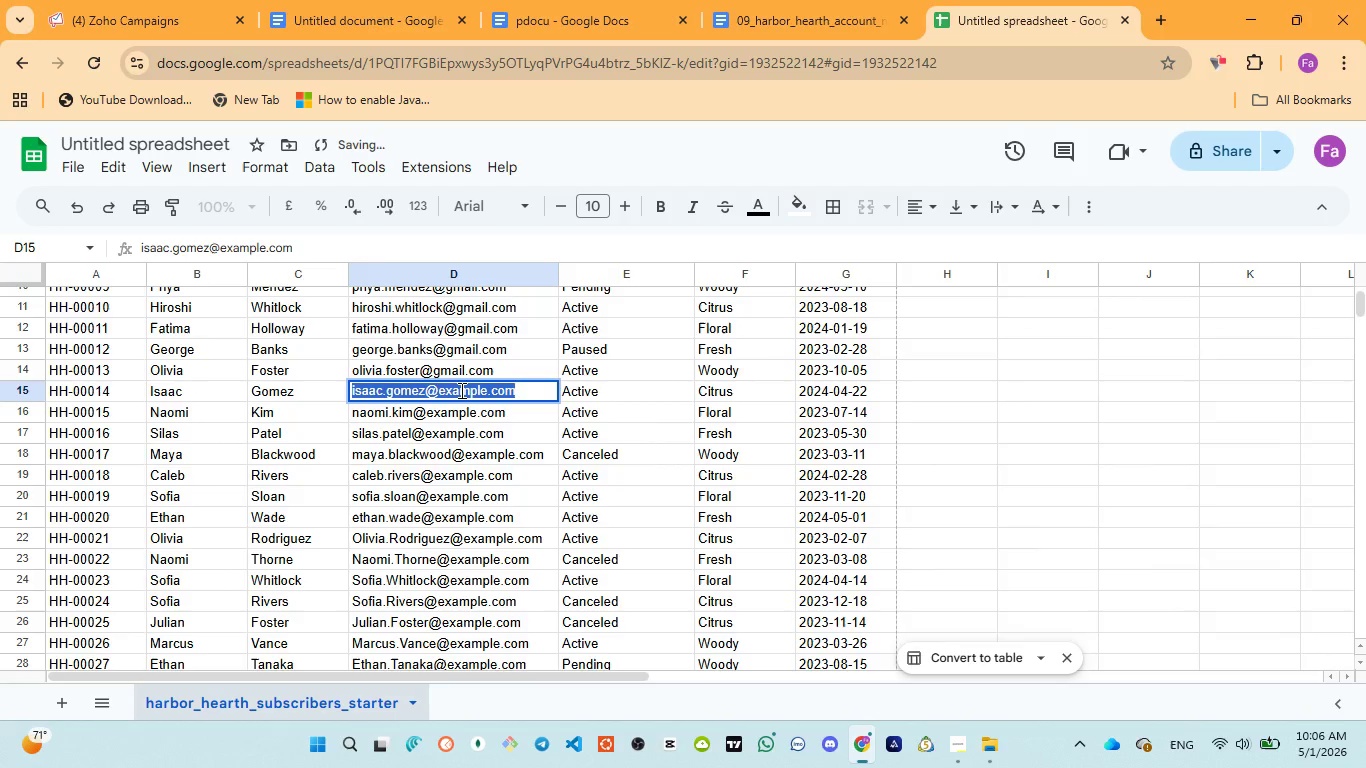 
triple_click([460, 390])
 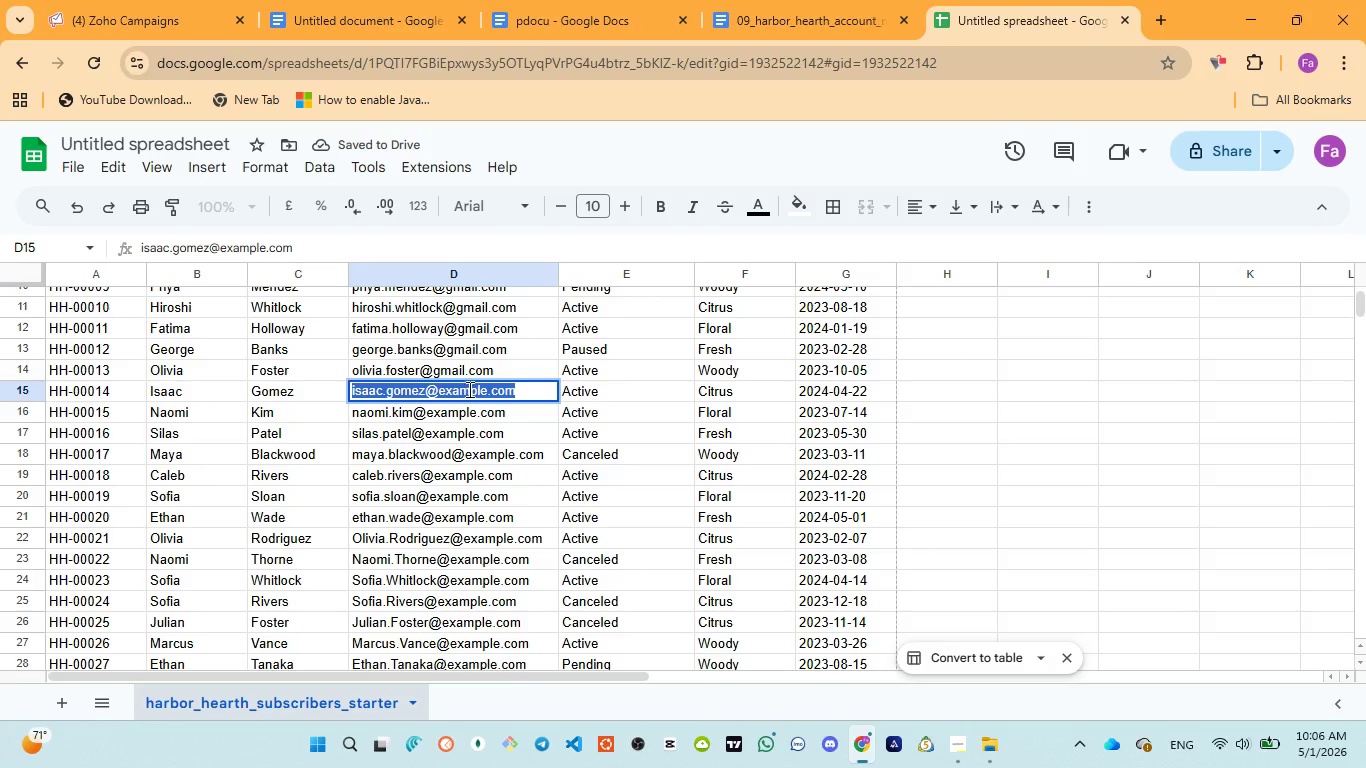 
triple_click([468, 389])
 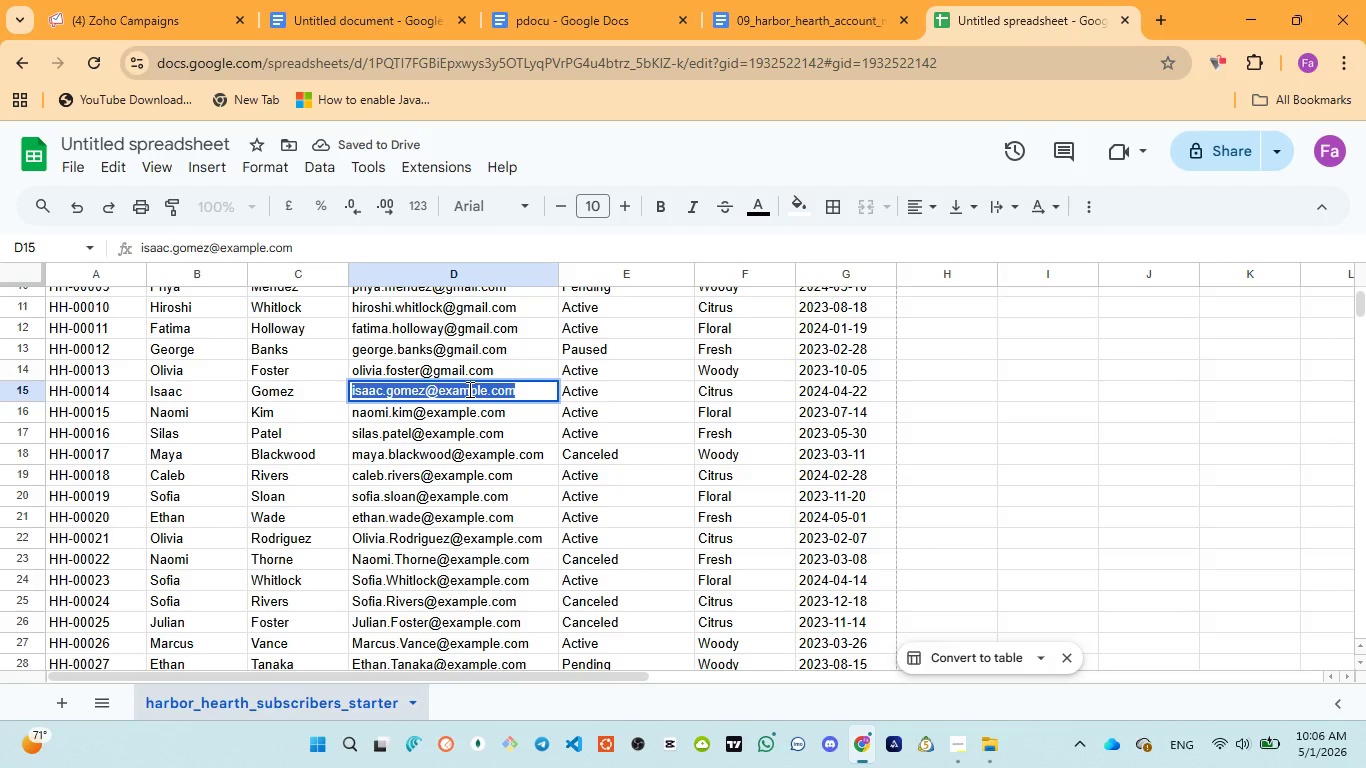 
double_click([468, 389])
 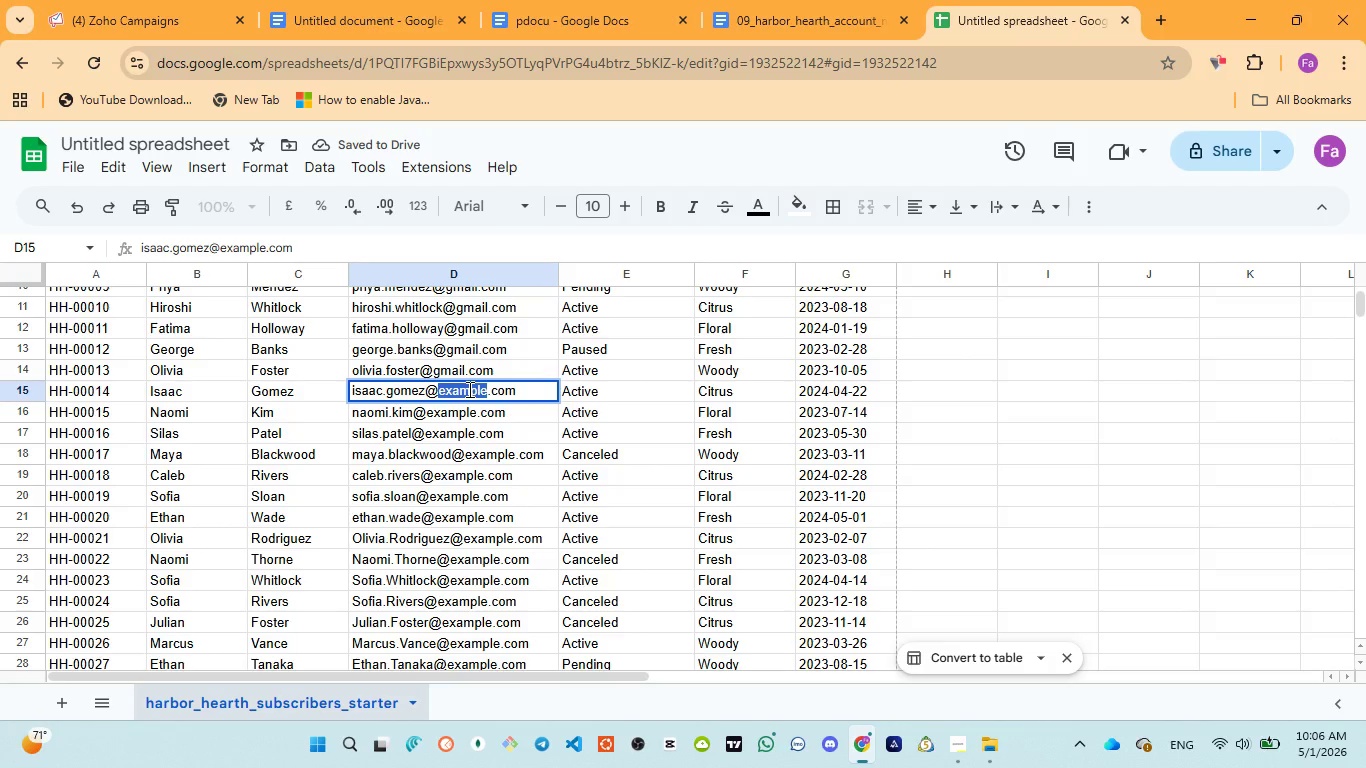 
key(Control+V)
 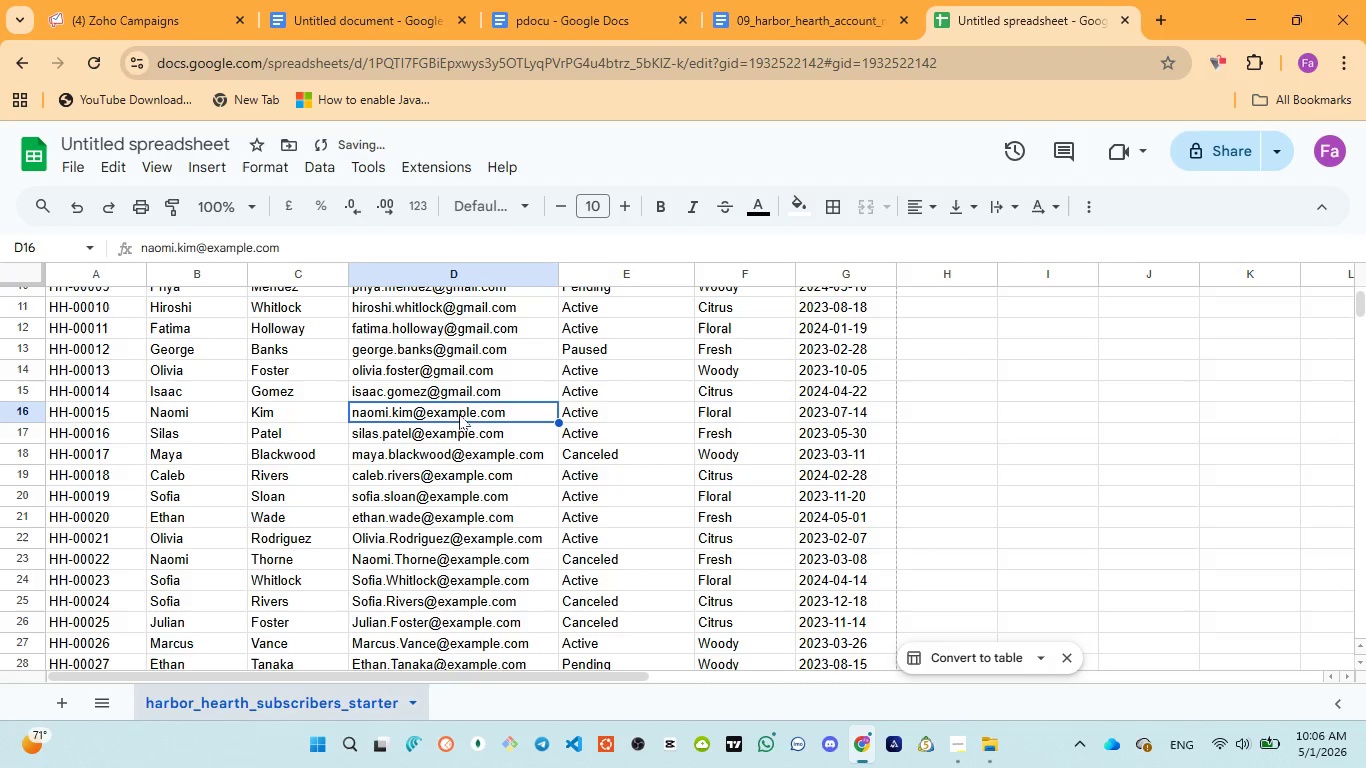 
double_click([453, 409])
 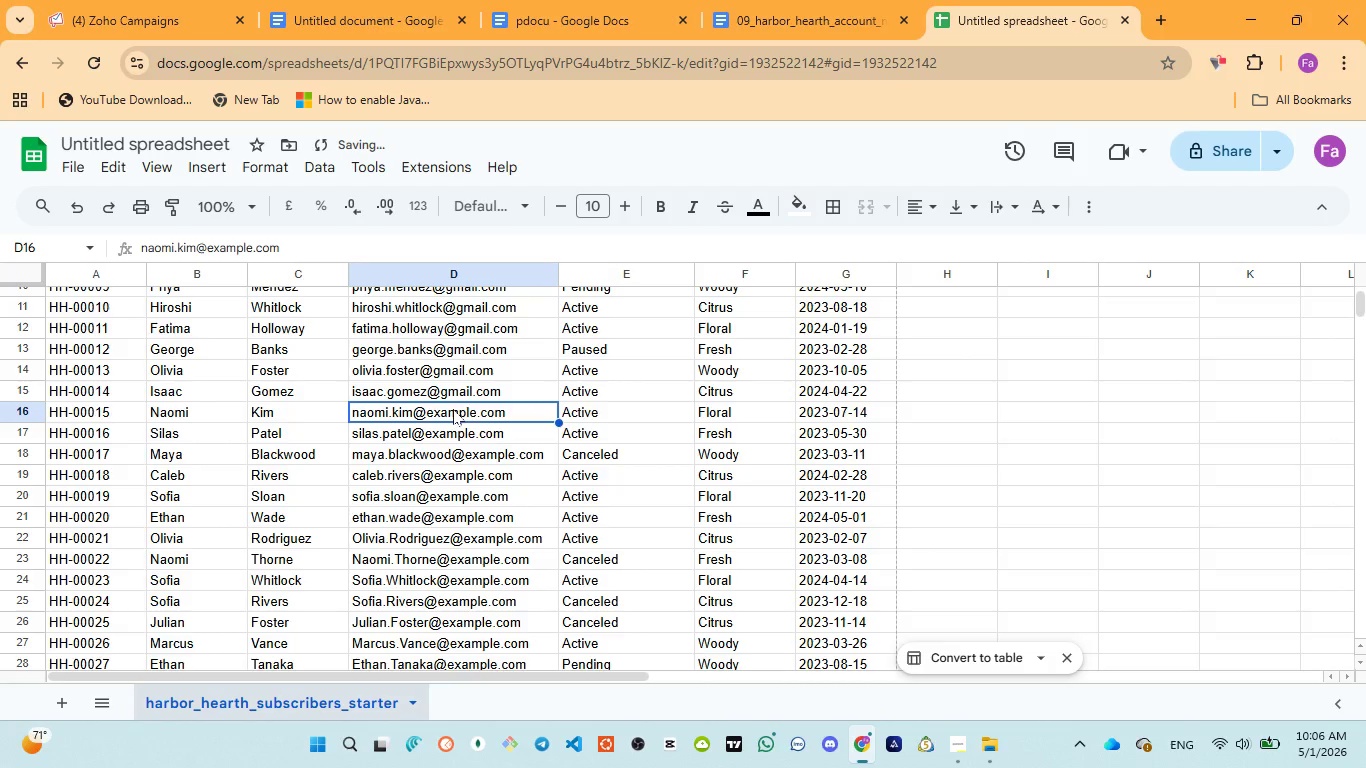 
triple_click([453, 409])
 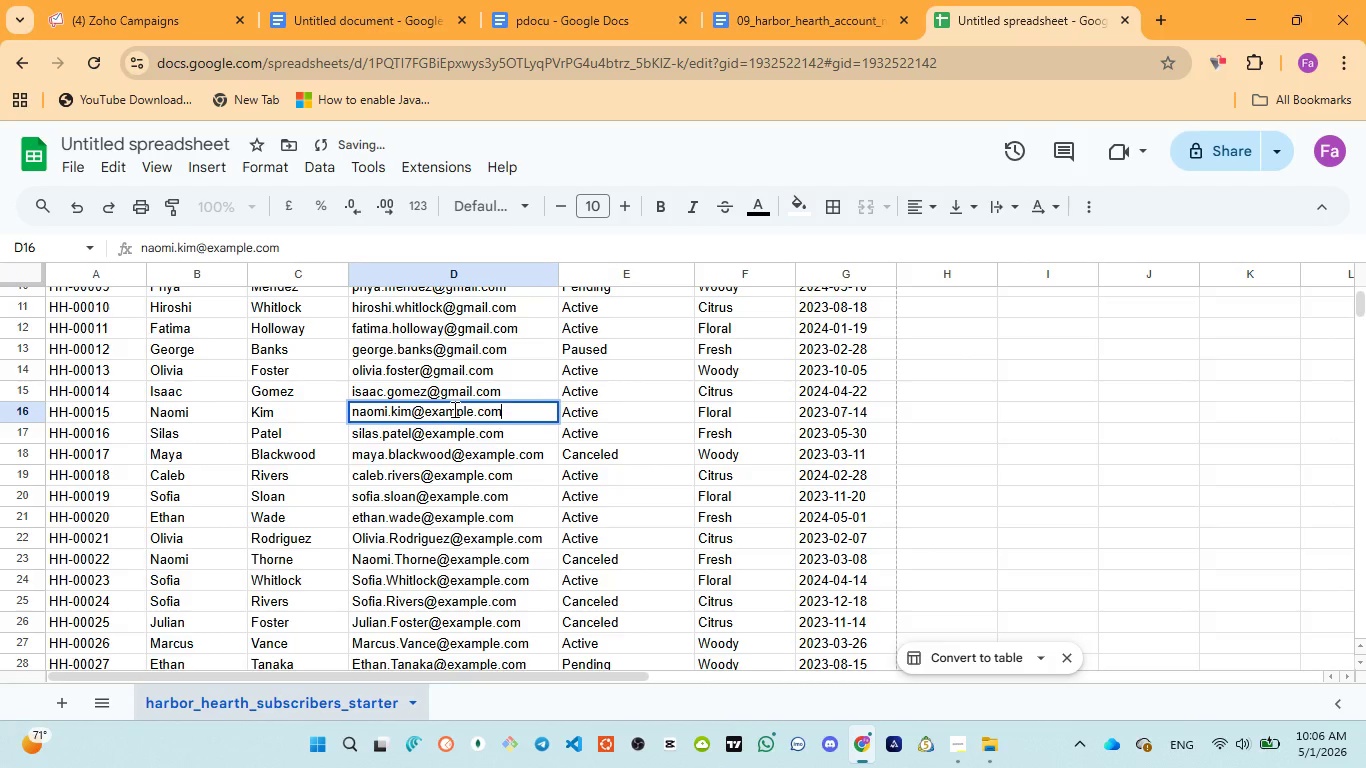 
triple_click([453, 409])
 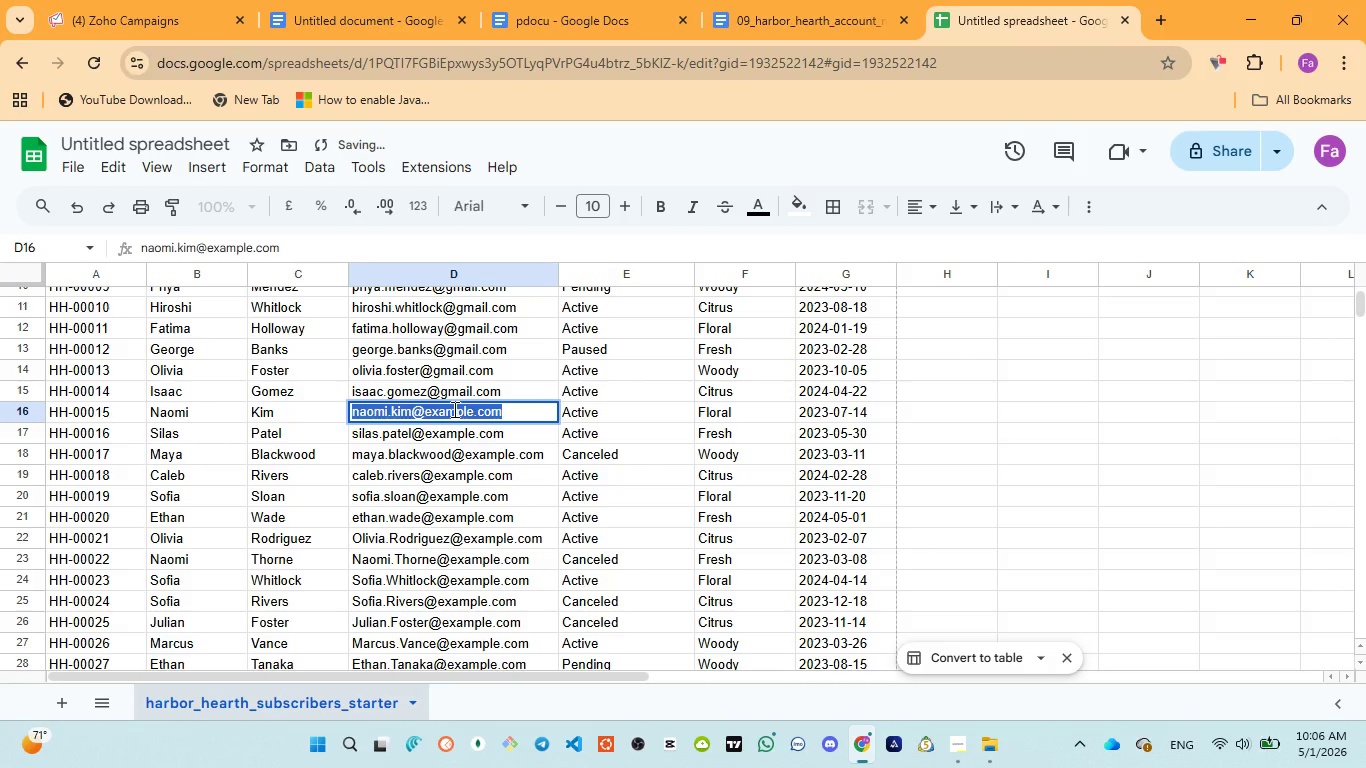 
triple_click([453, 409])
 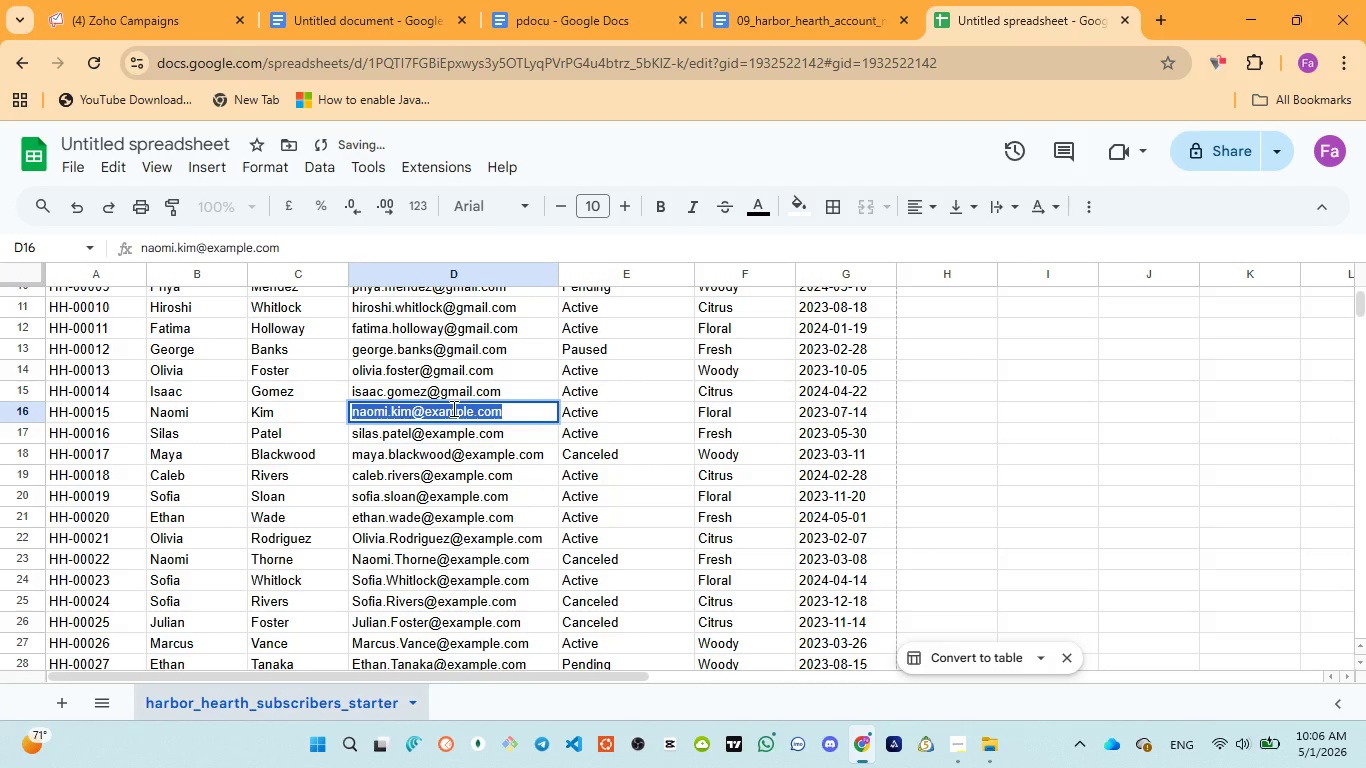 
double_click([452, 408])
 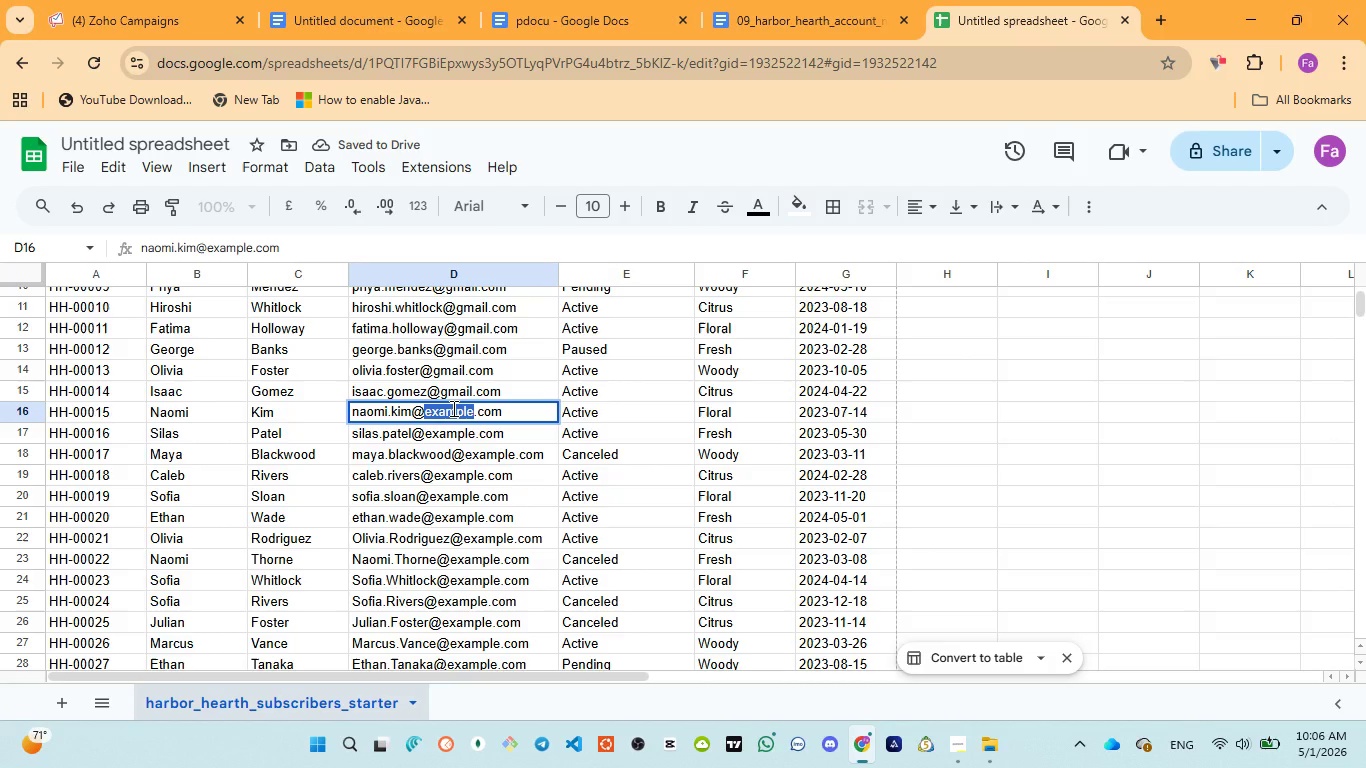 
key(Control+V)
 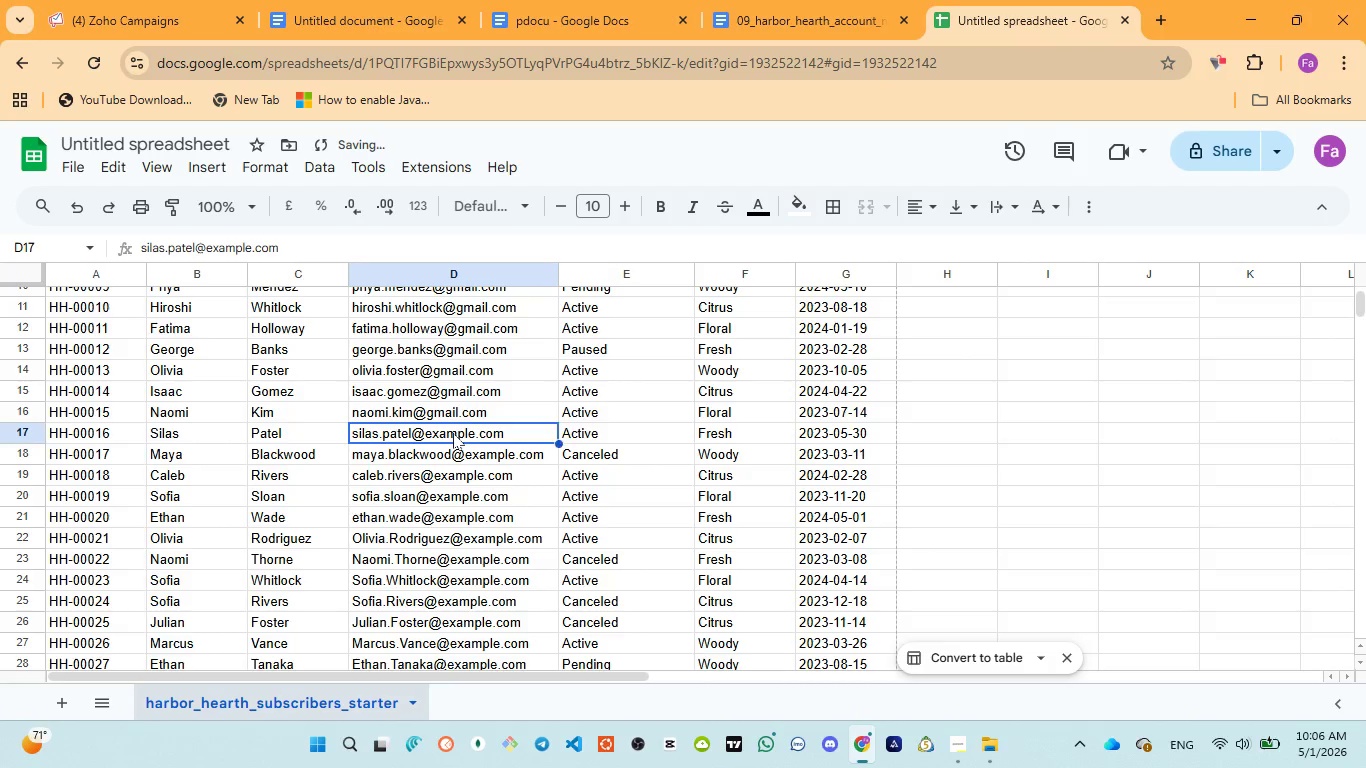 
double_click([453, 433])
 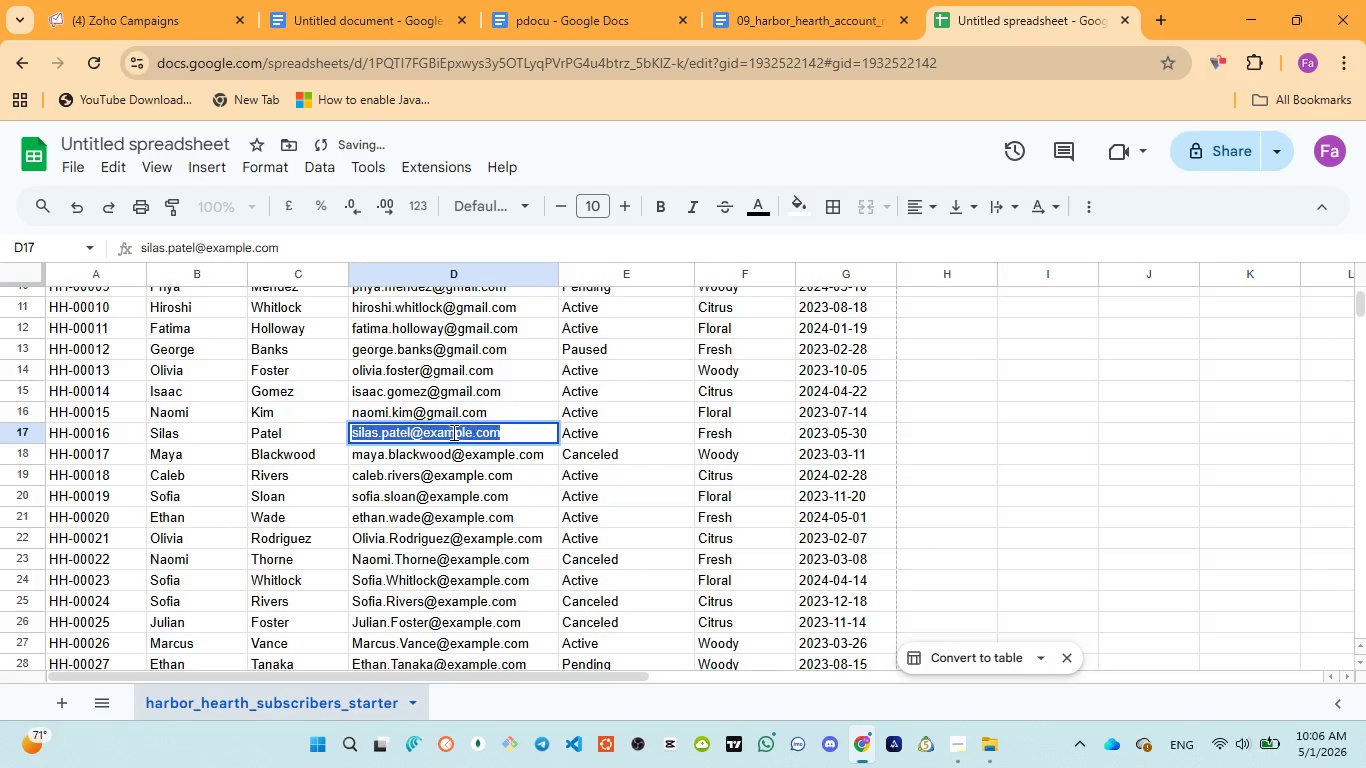 
triple_click([452, 432])
 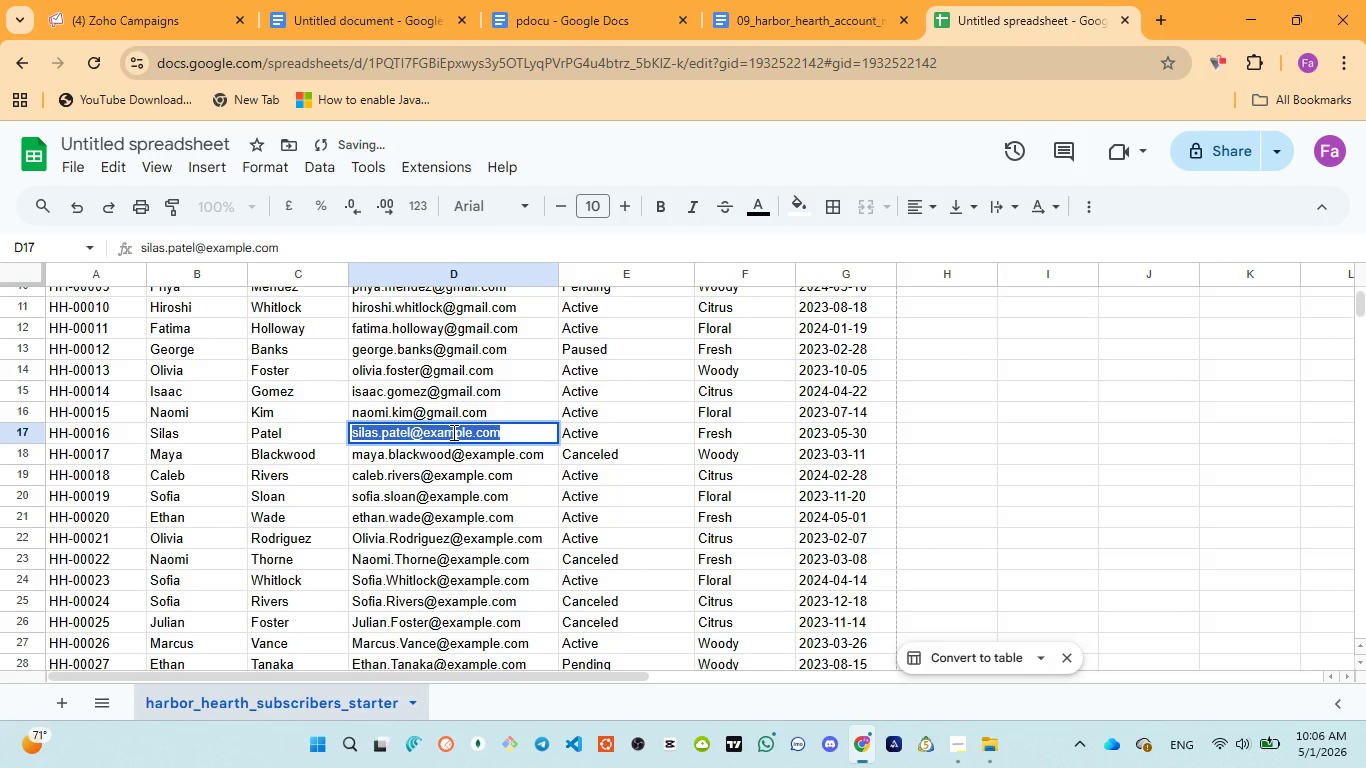 
triple_click([452, 432])
 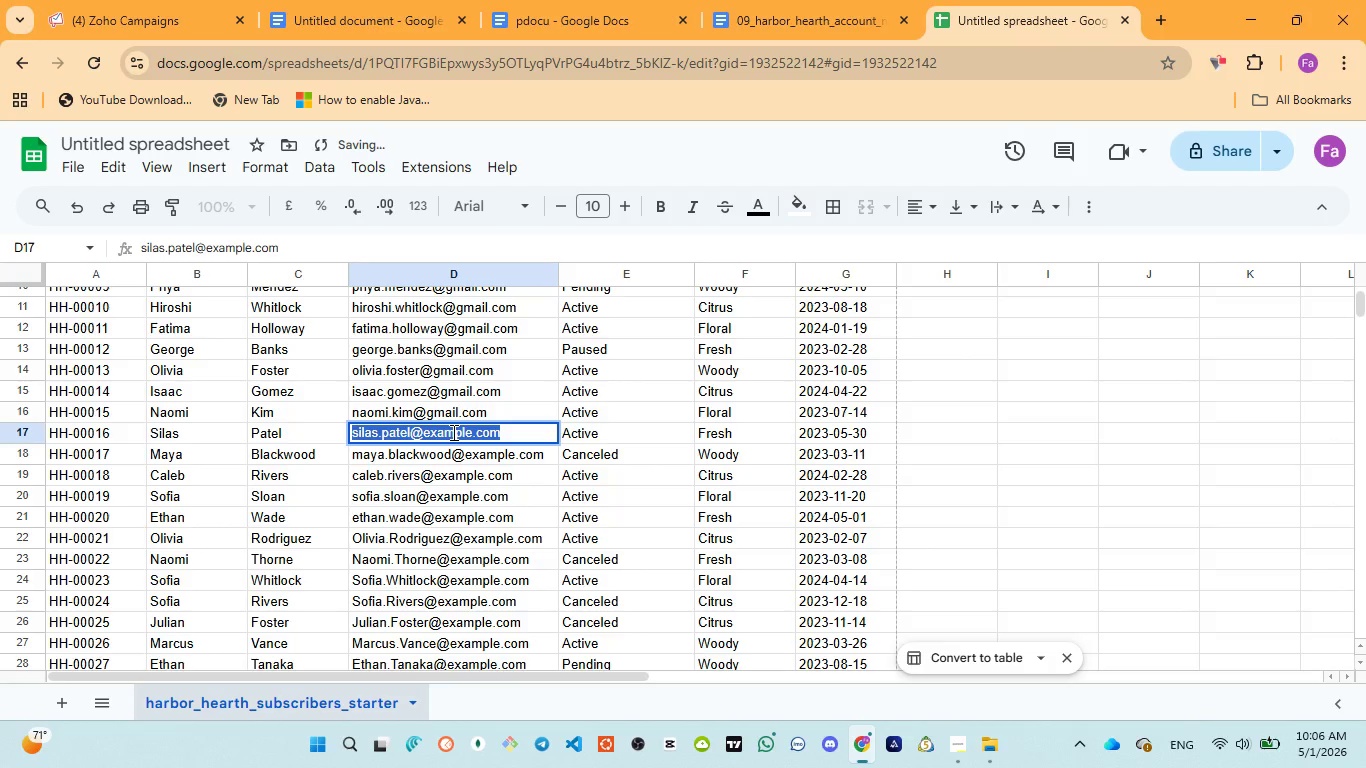 
triple_click([452, 432])
 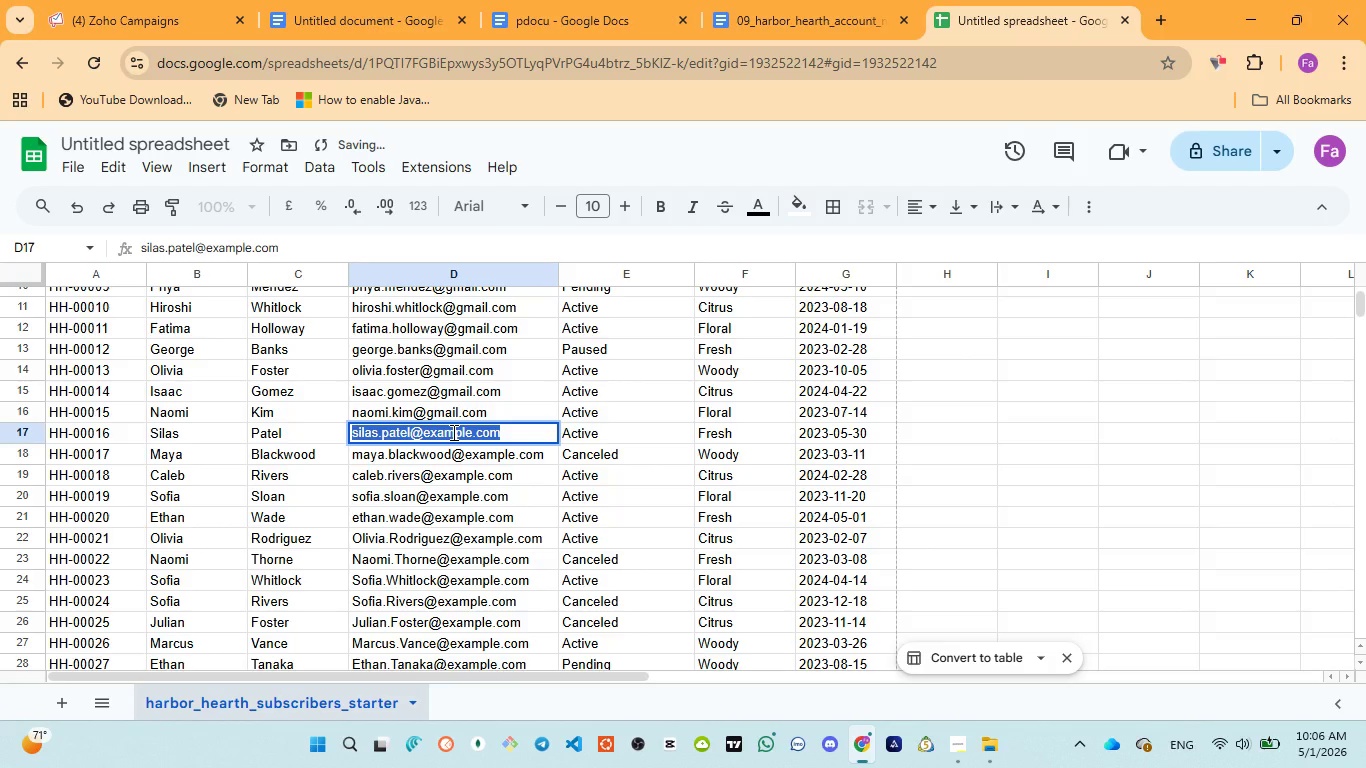 
triple_click([452, 432])
 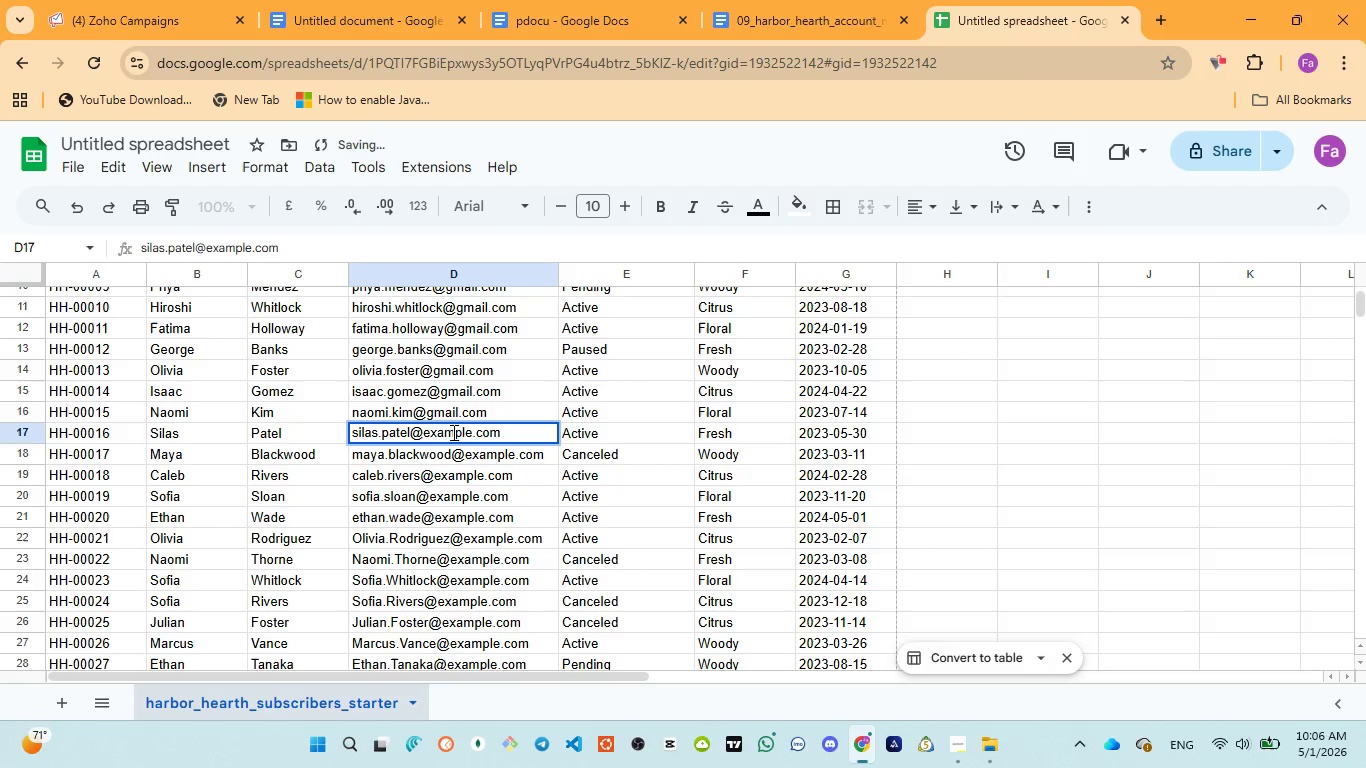 
triple_click([452, 432])
 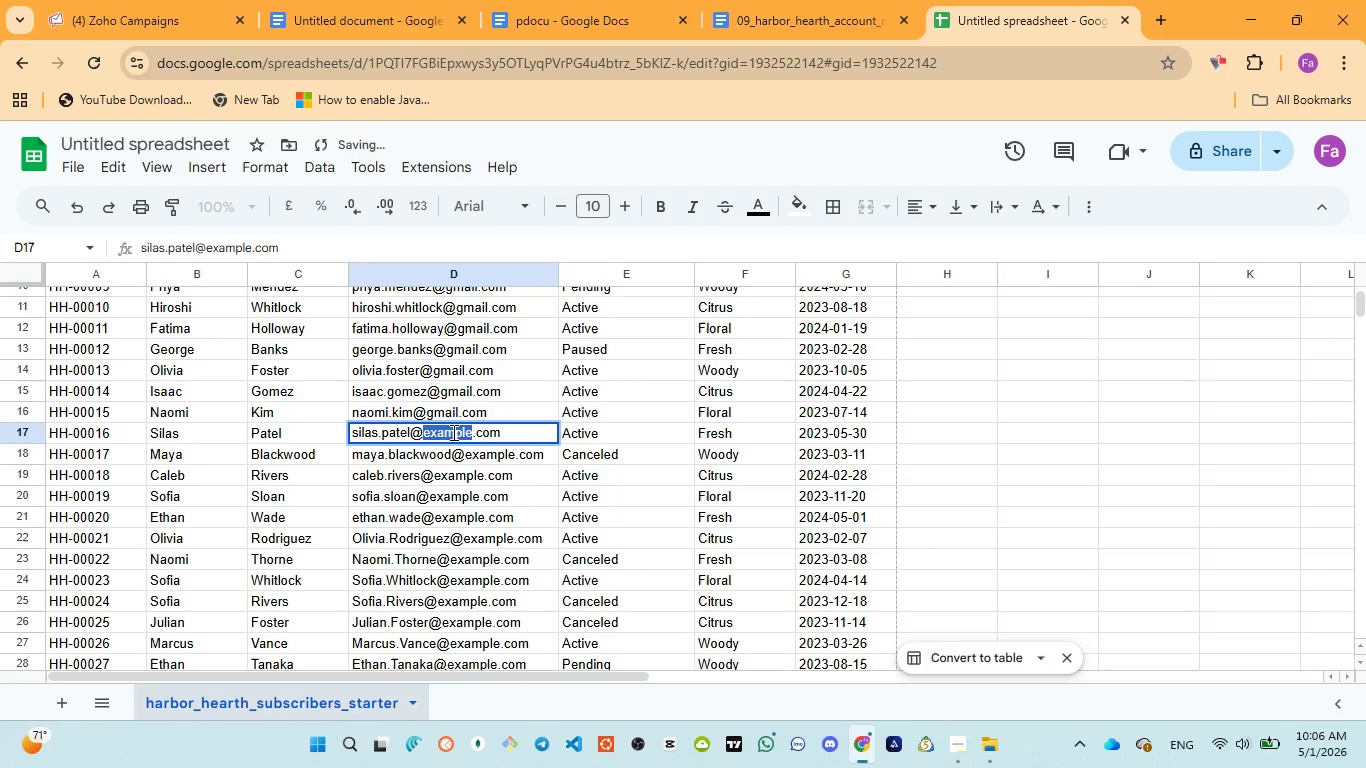 
key(Control+V)
 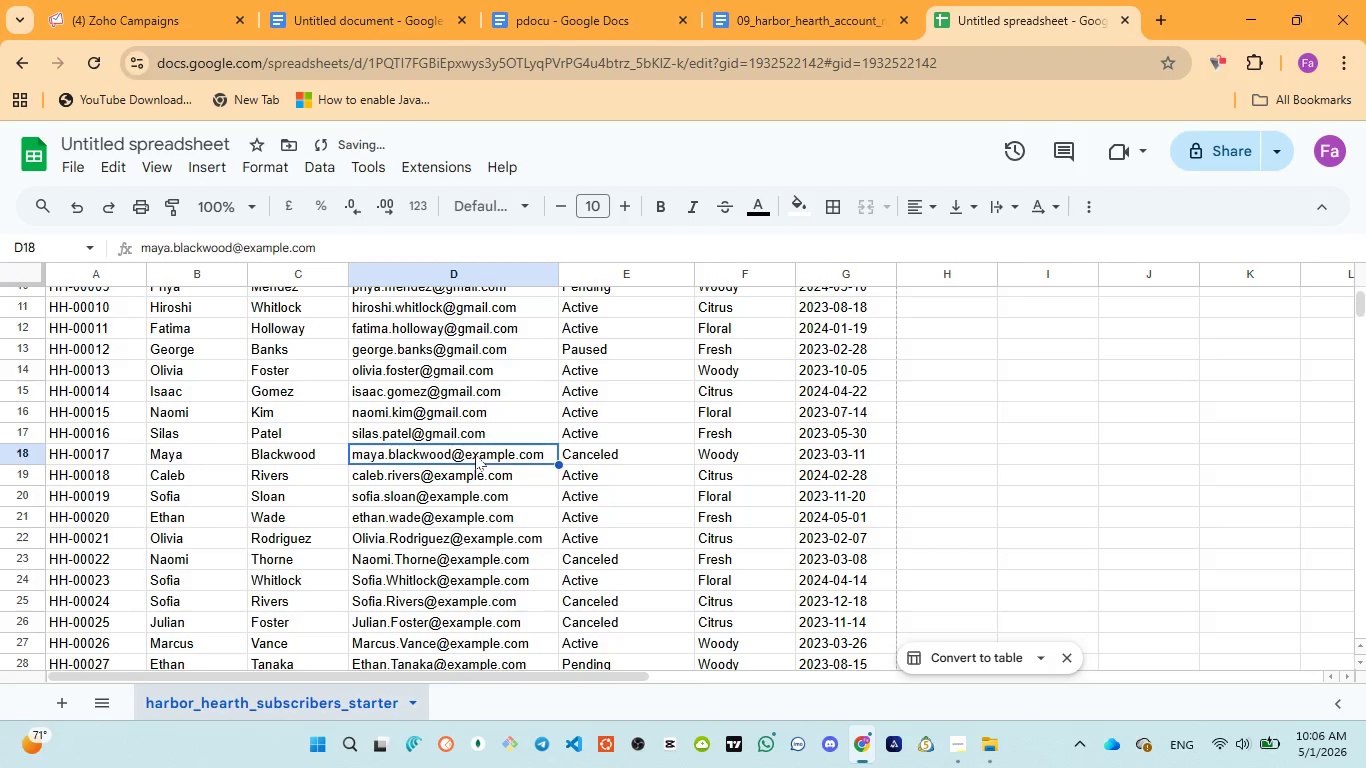 
triple_click([477, 454])
 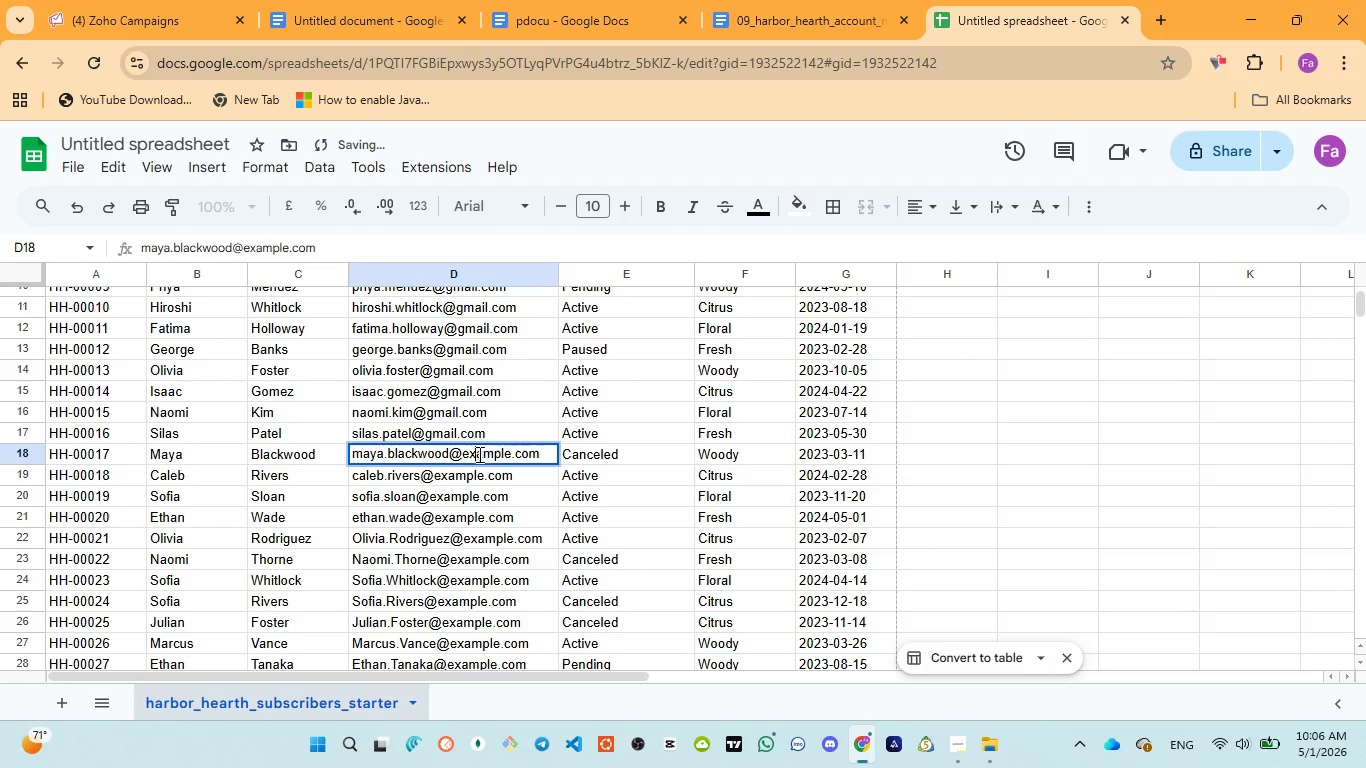 
triple_click([478, 454])
 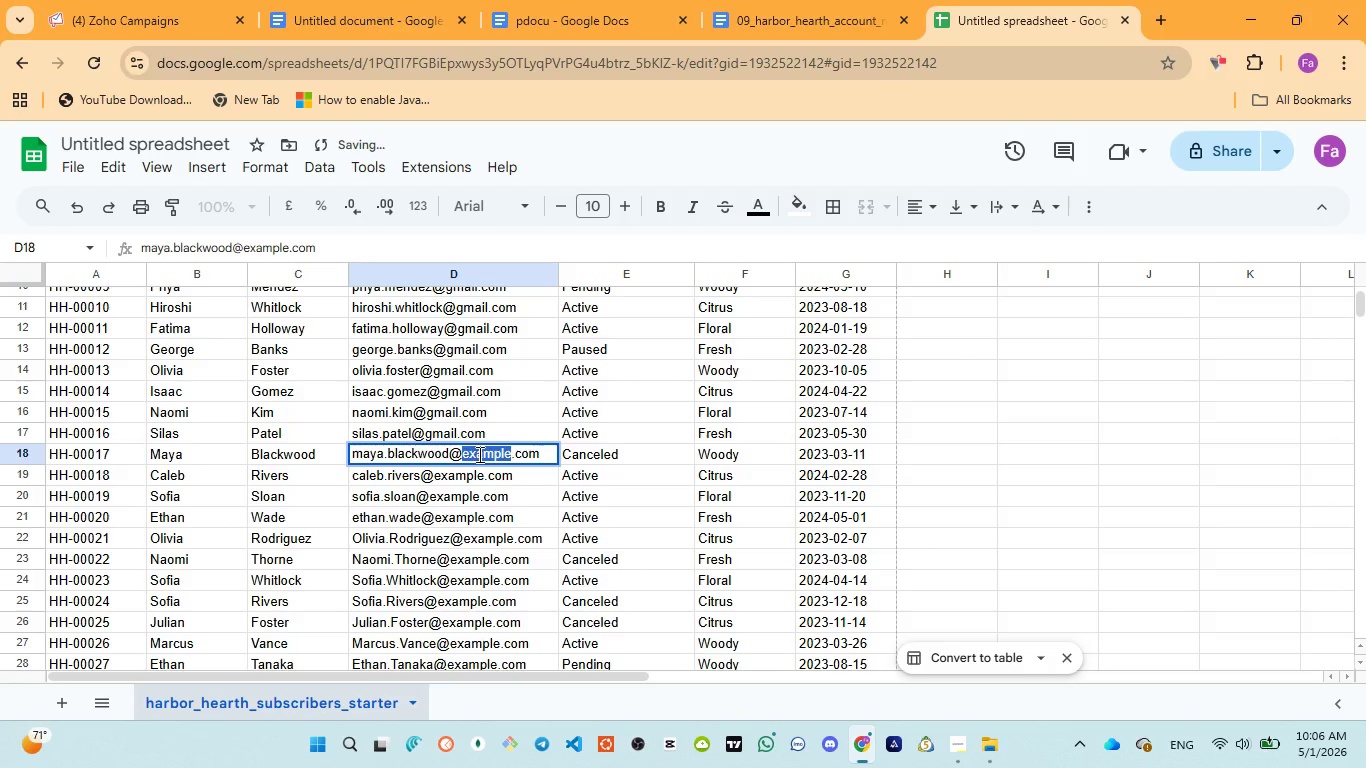 
triple_click([478, 454])
 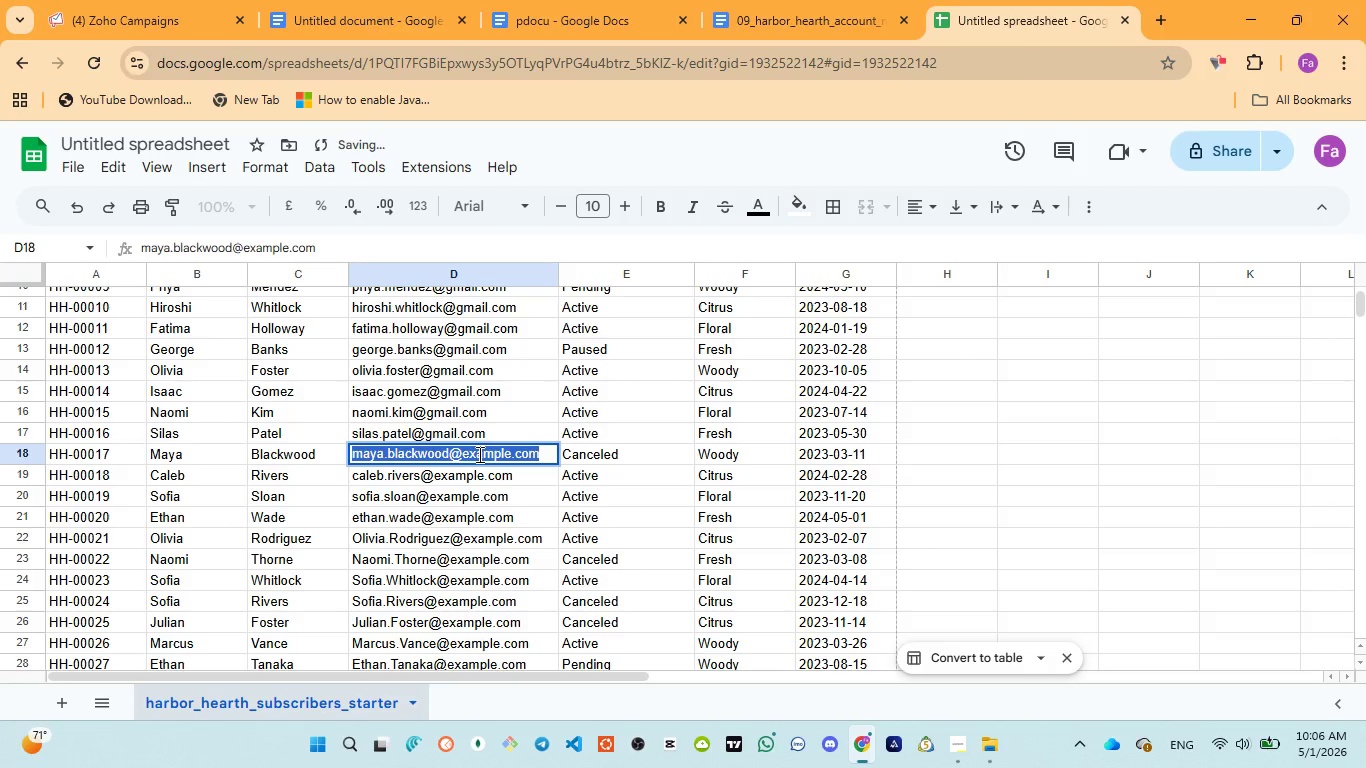 
triple_click([478, 454])
 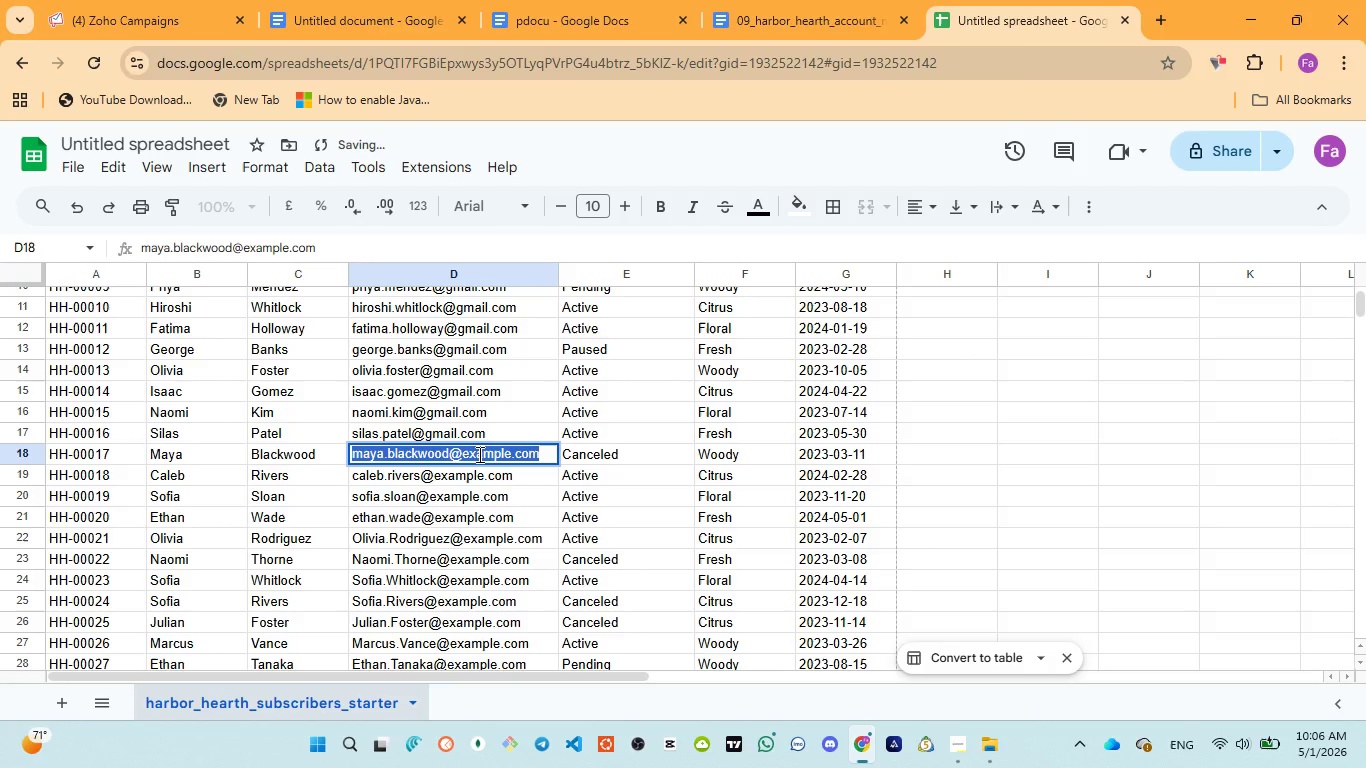 
triple_click([478, 454])
 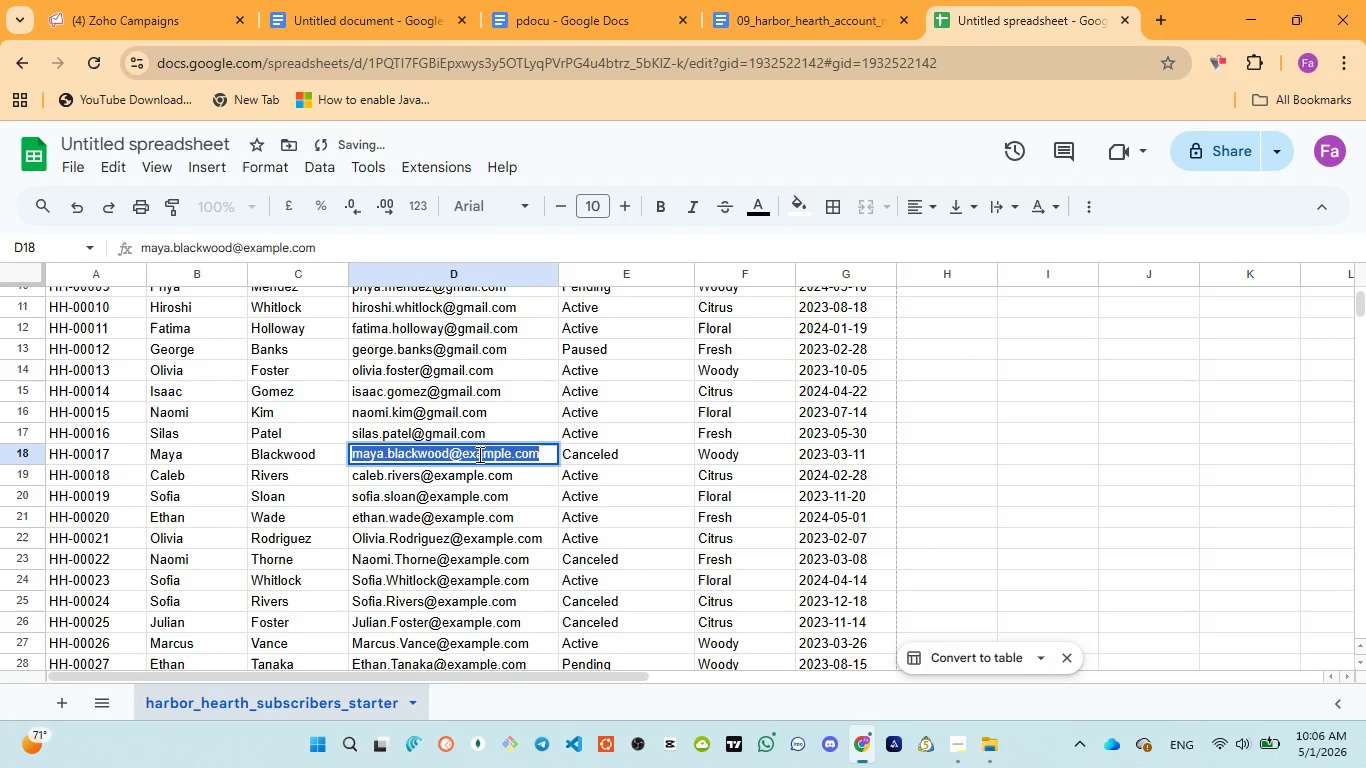 
triple_click([478, 454])
 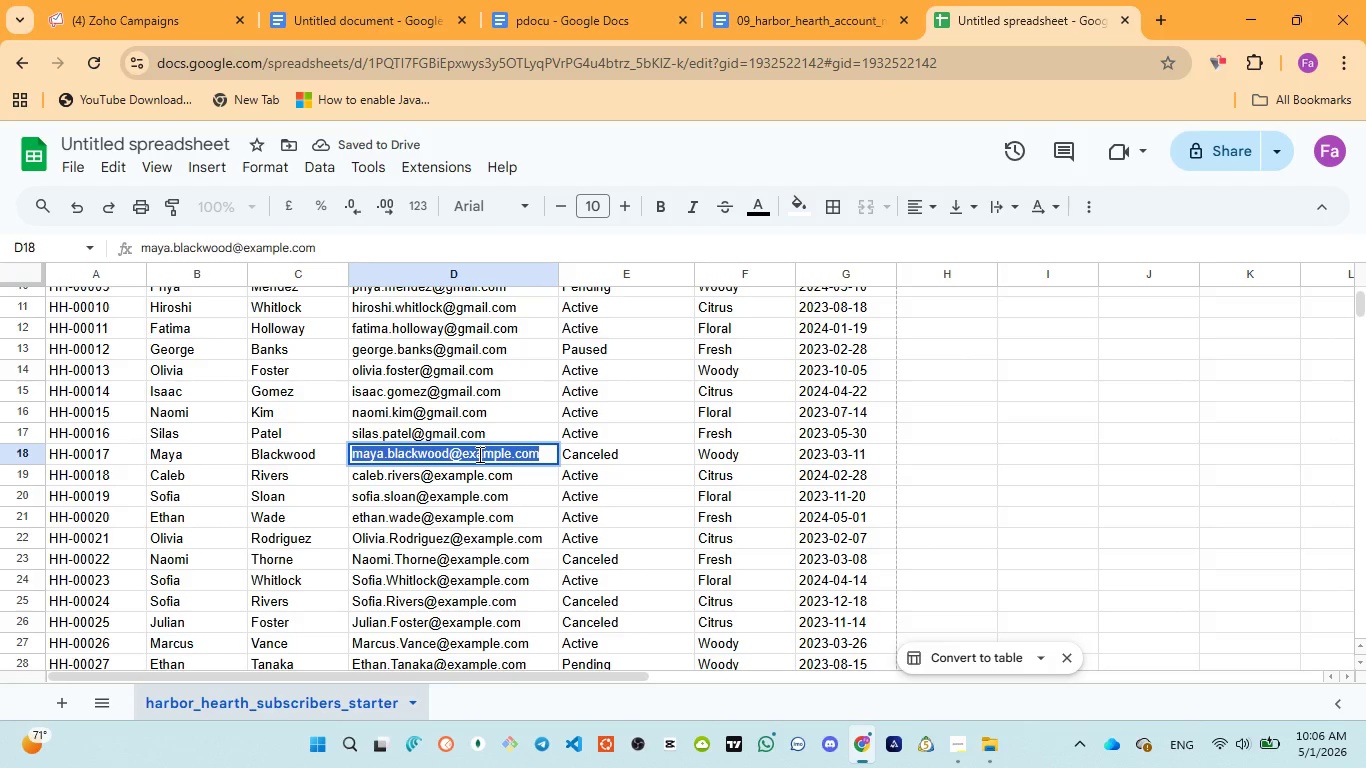 
triple_click([478, 454])
 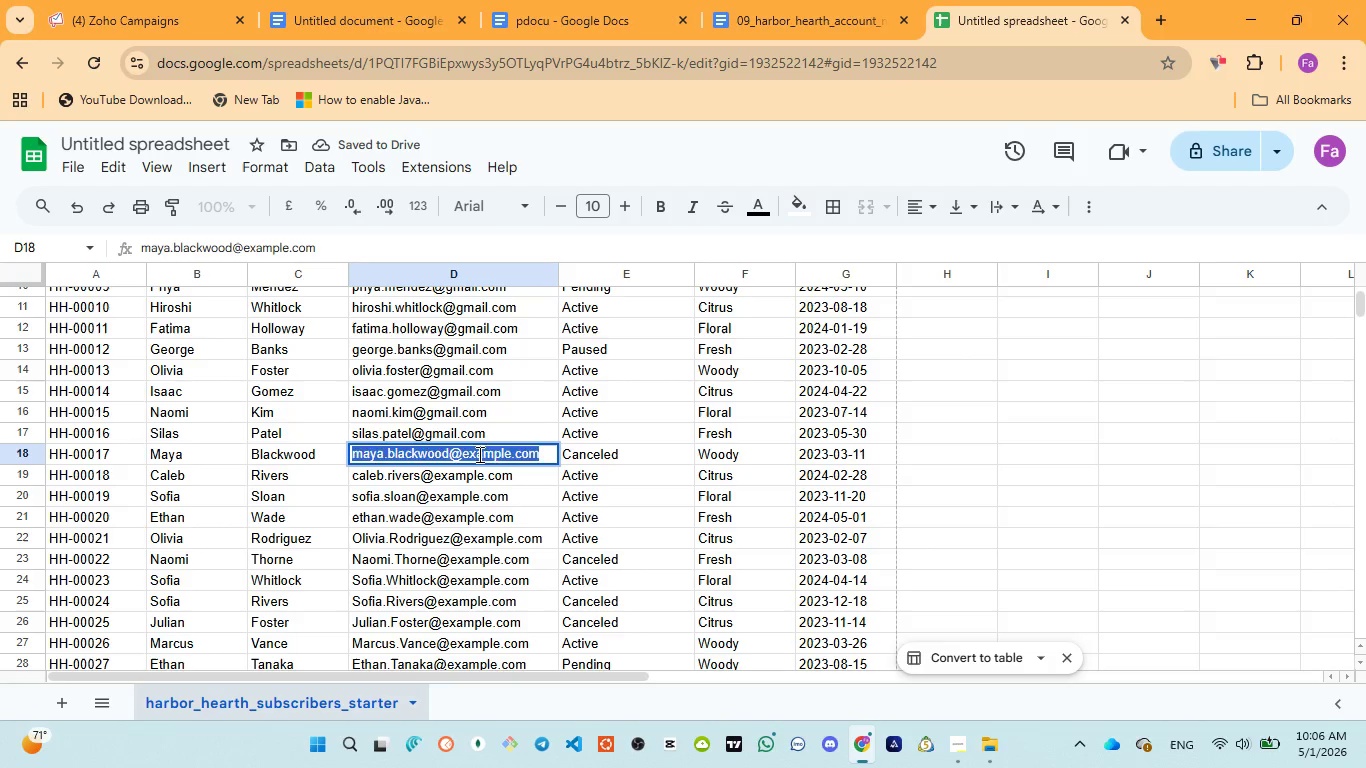 
double_click([478, 454])
 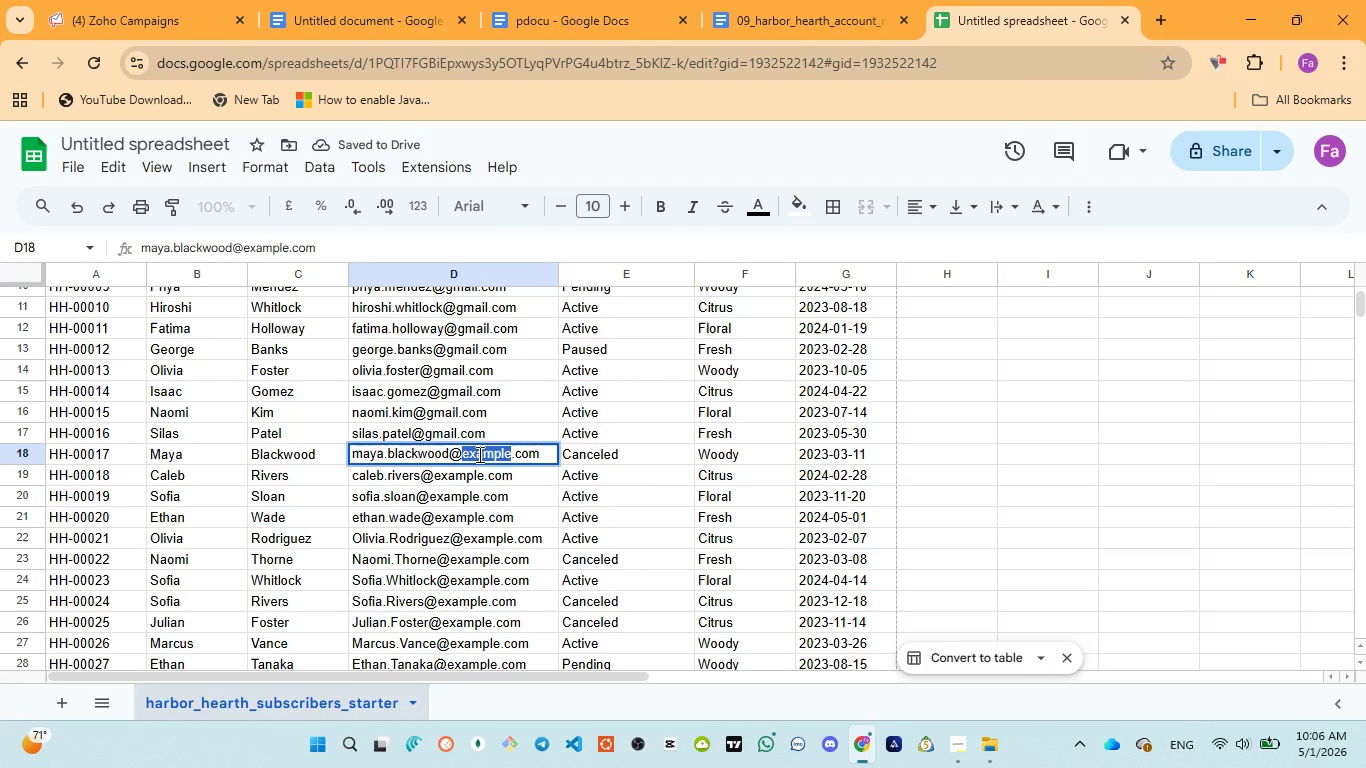 
key(Control+V)
 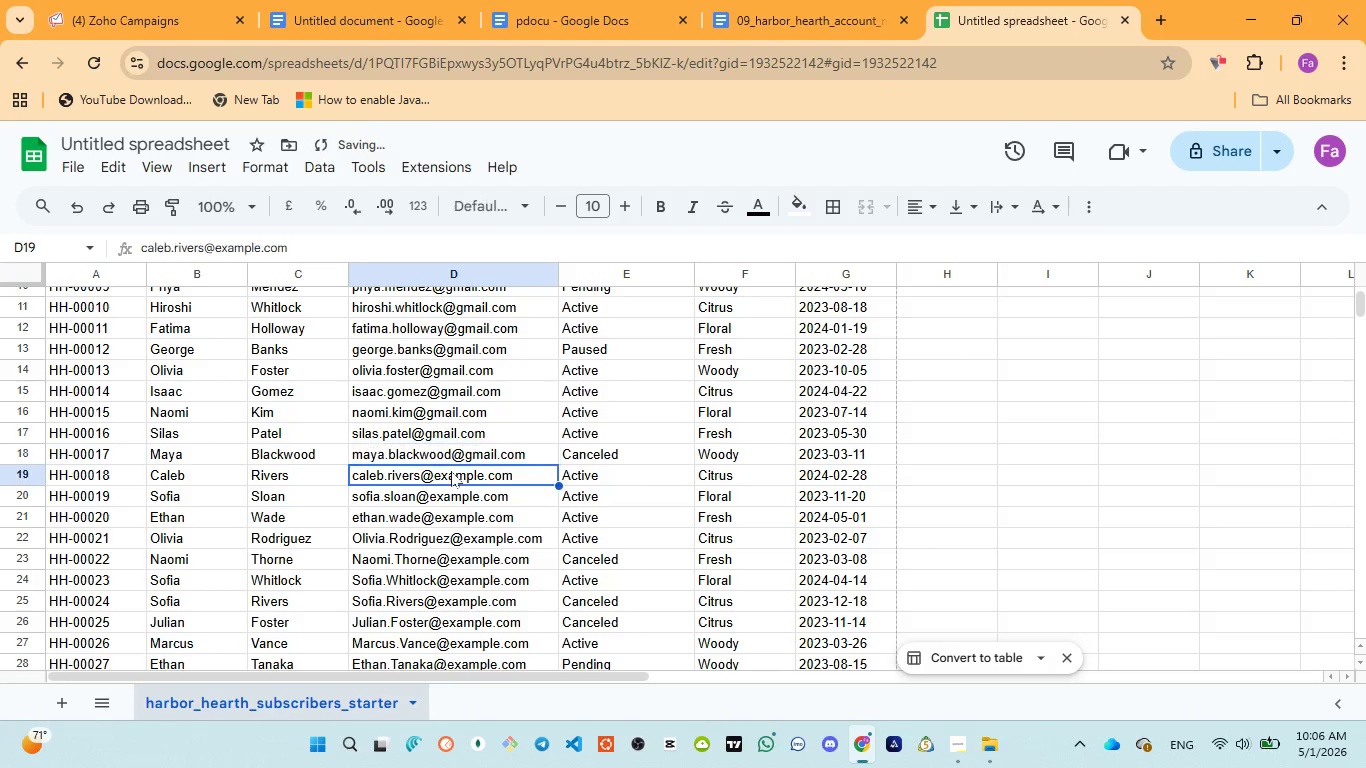 
double_click([451, 471])
 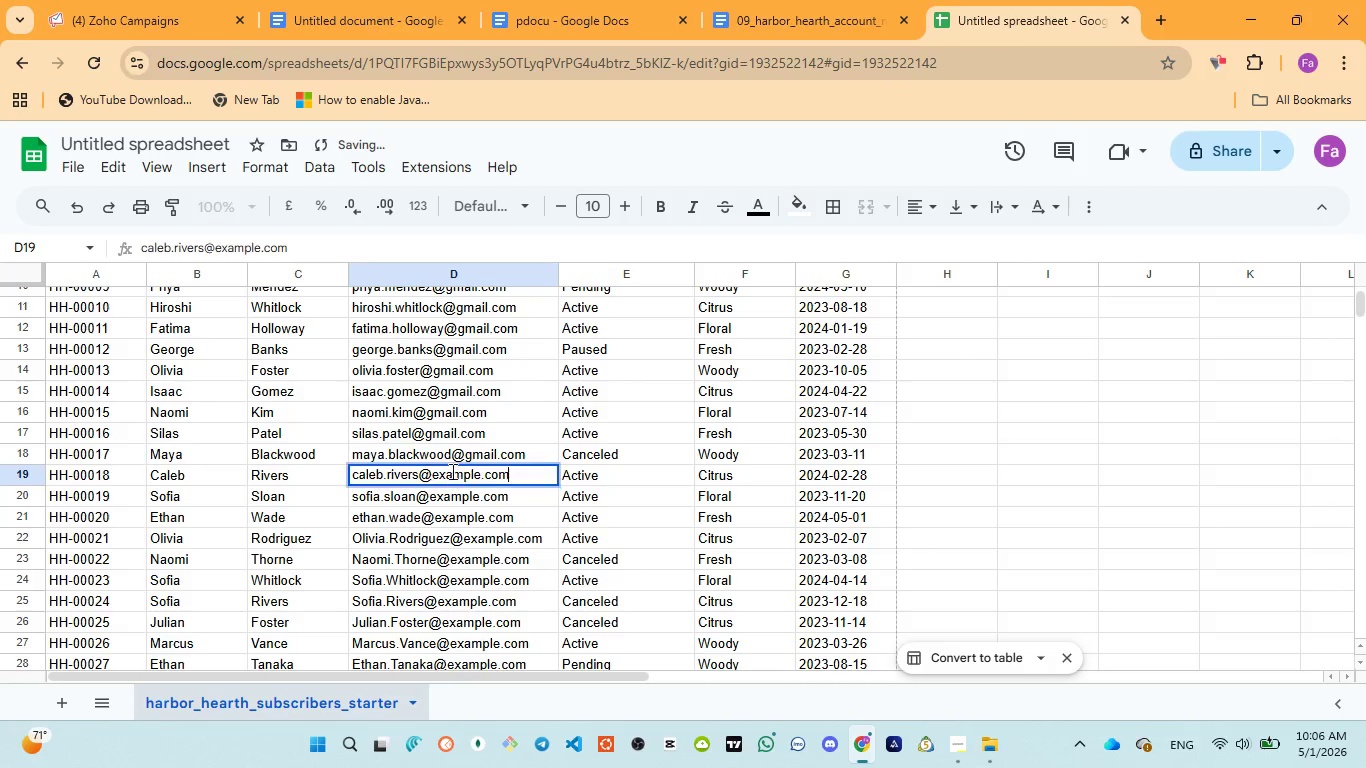 
triple_click([451, 471])
 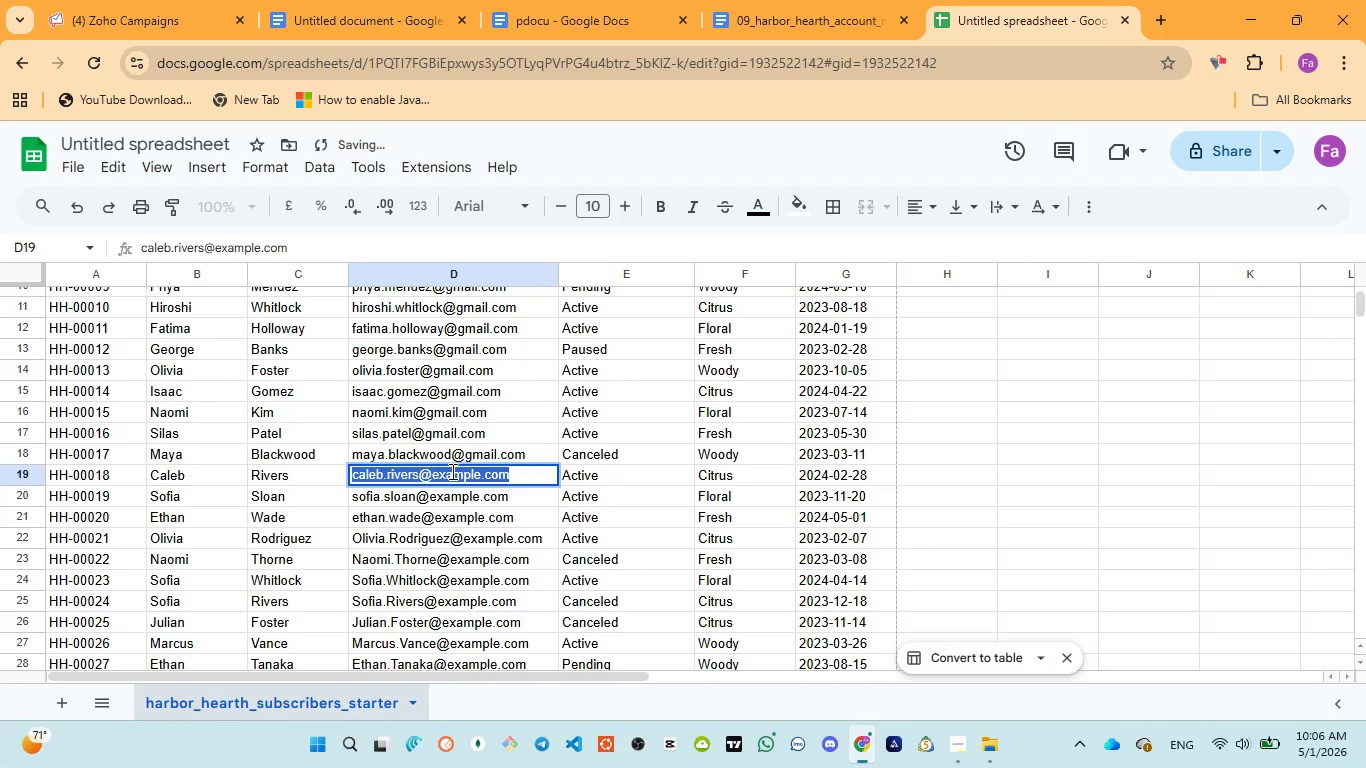 
triple_click([451, 471])
 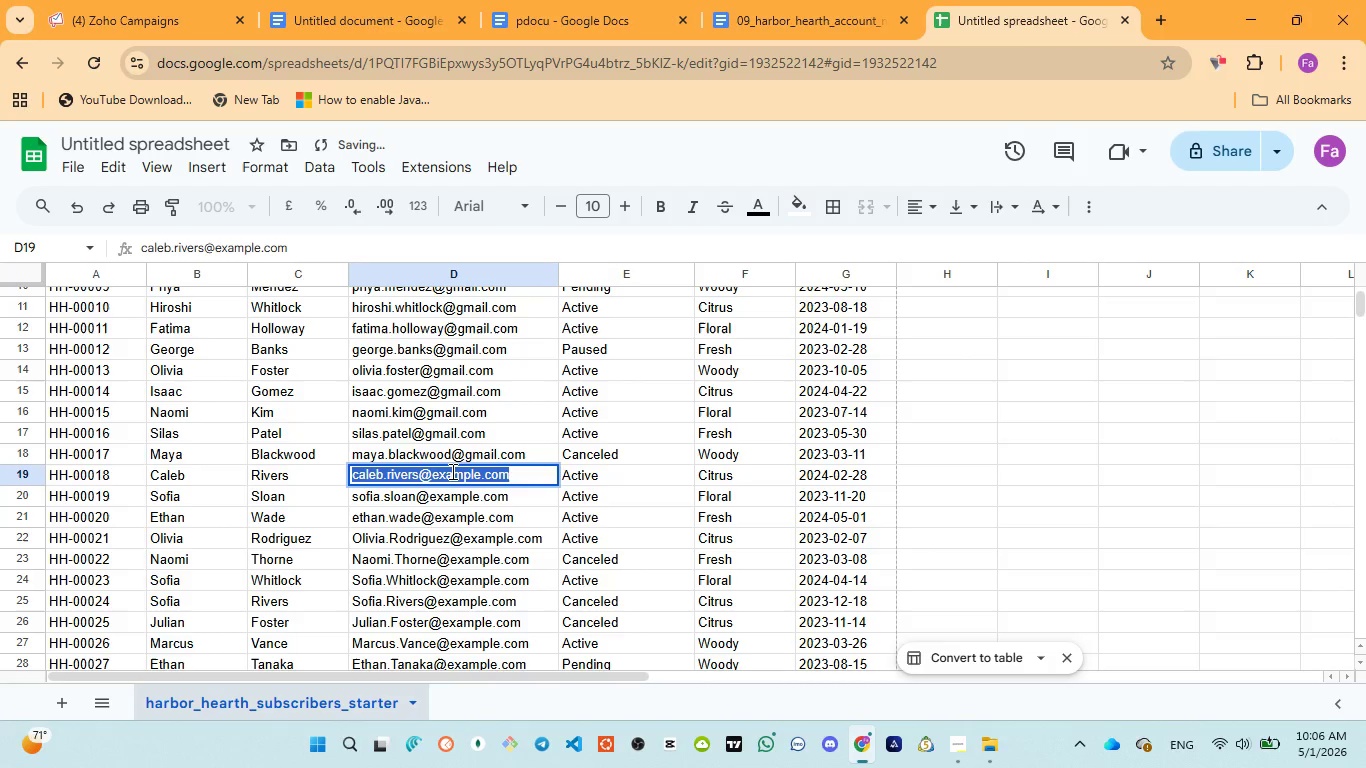 
triple_click([451, 471])
 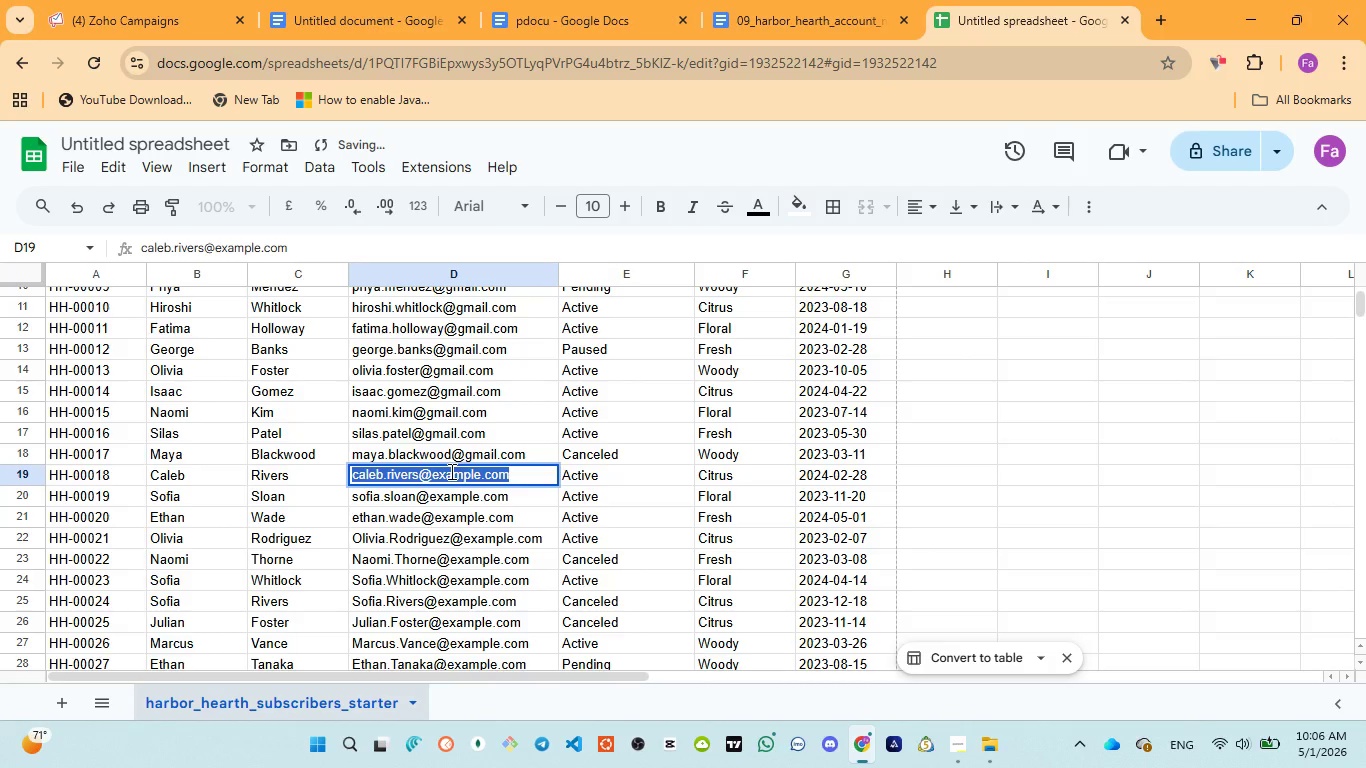 
double_click([450, 471])
 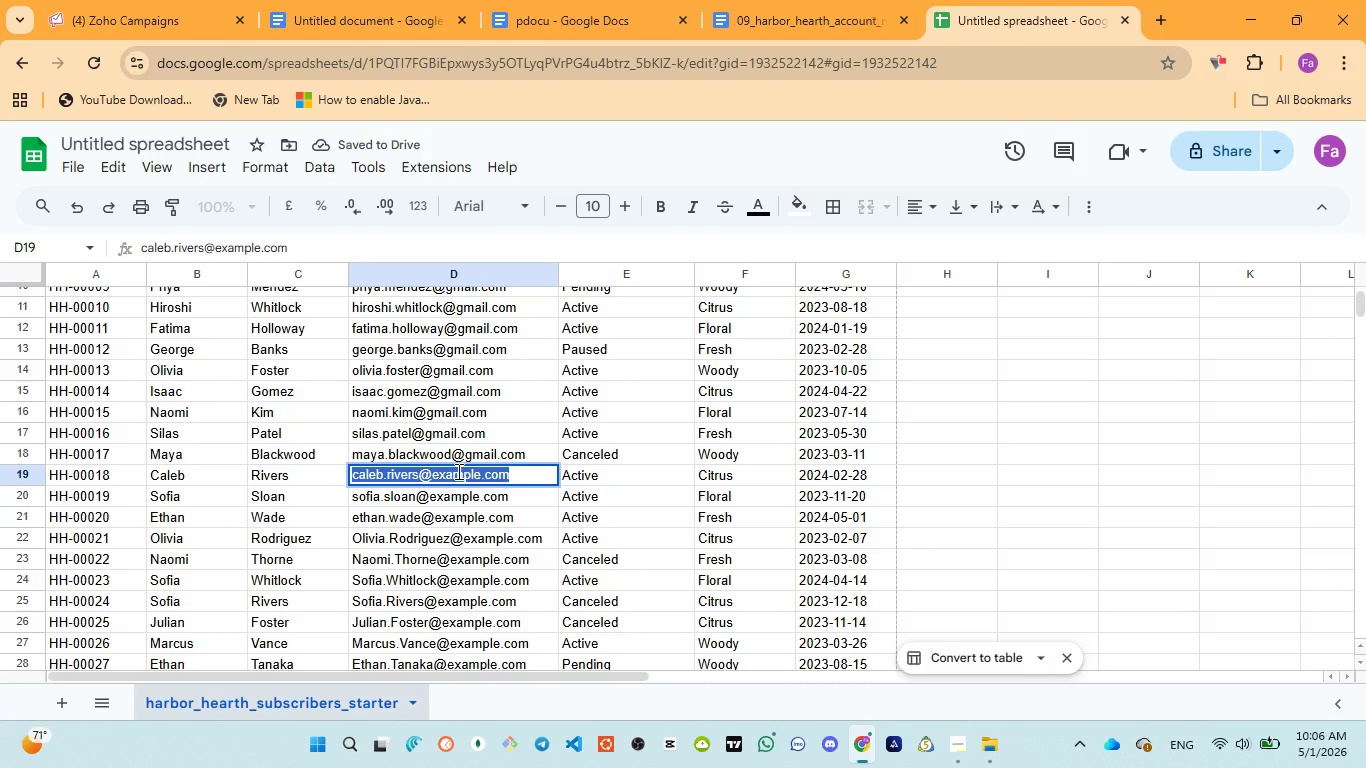 
double_click([457, 471])
 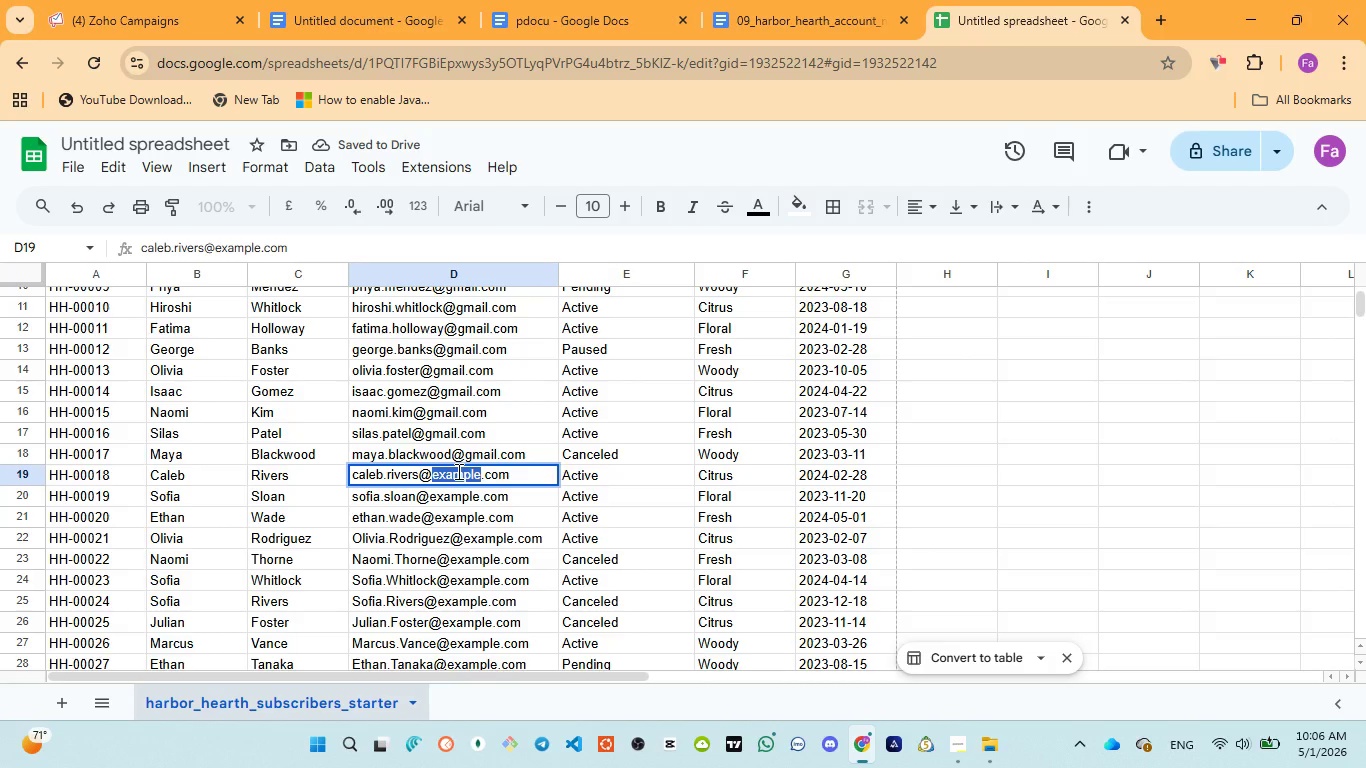 
key(Control+V)
 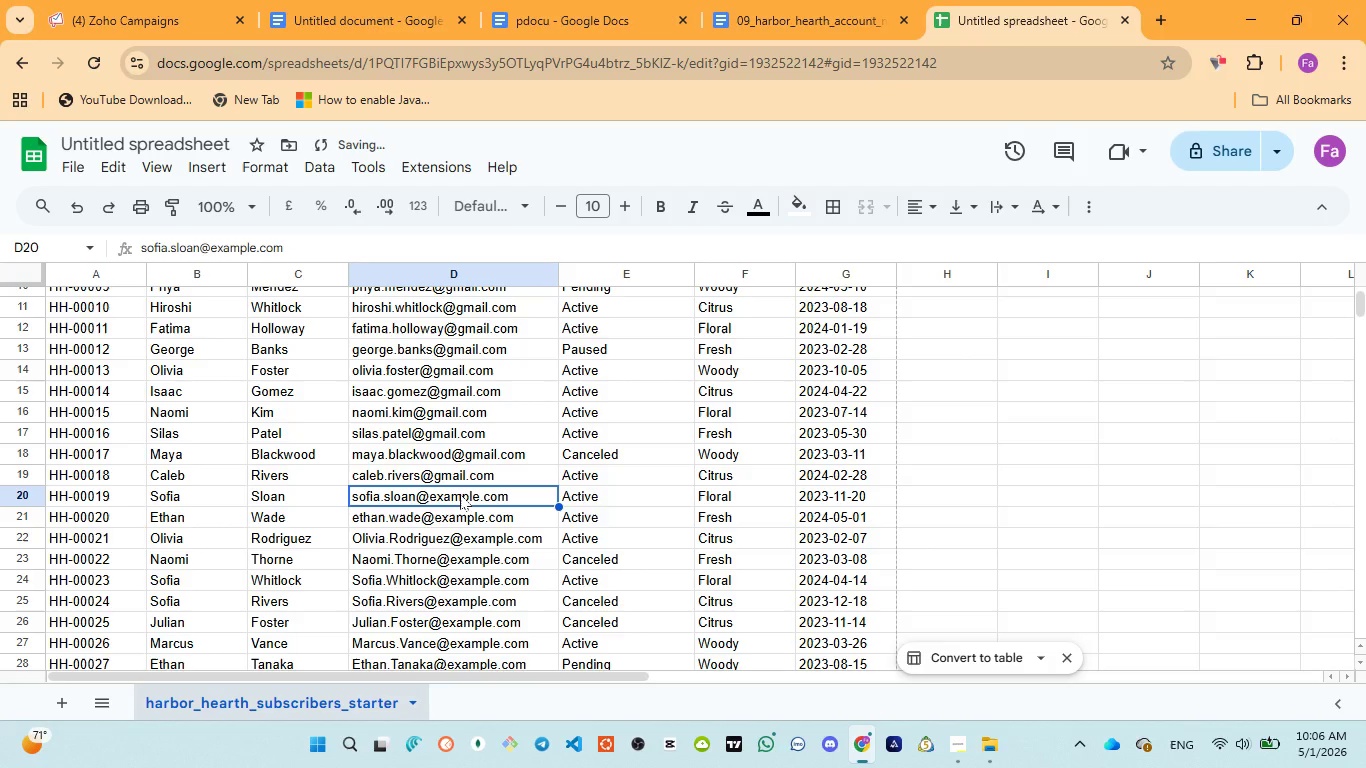 
double_click([460, 494])
 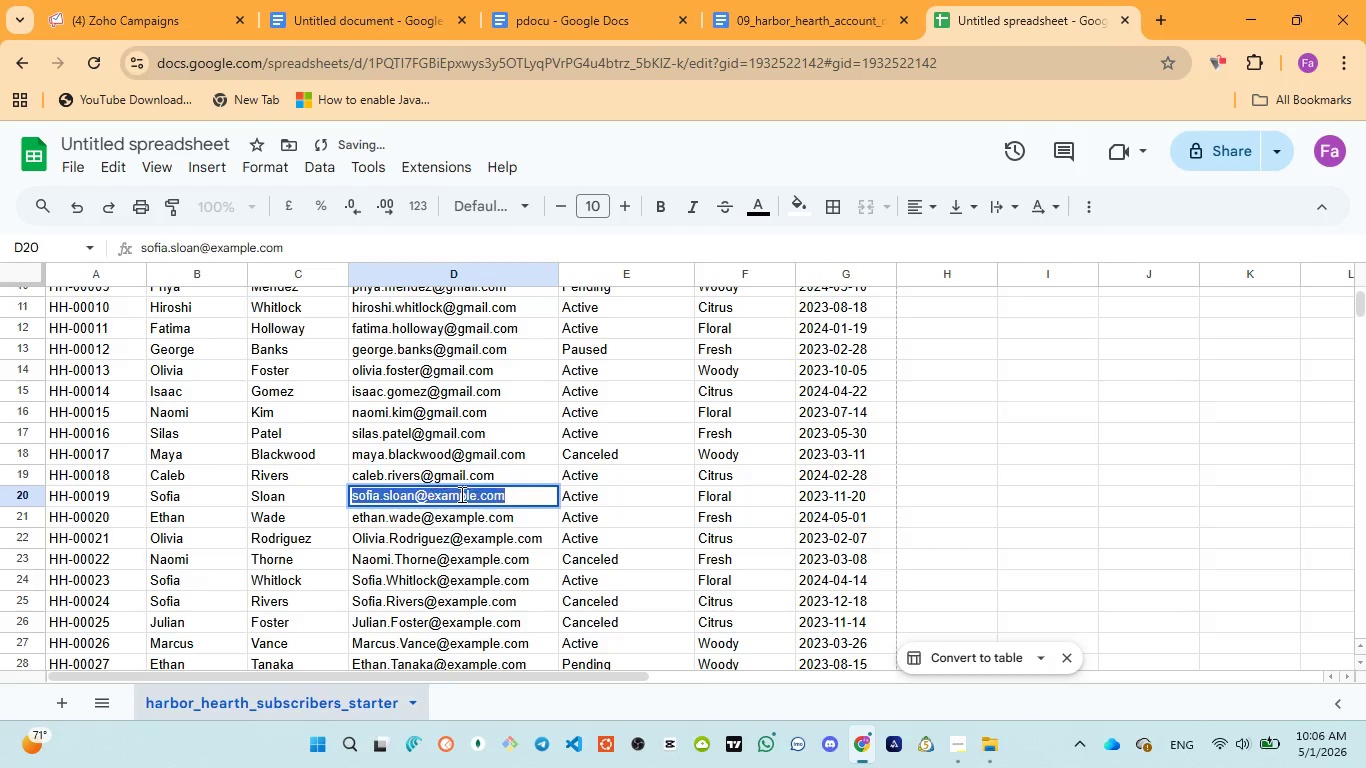 
triple_click([460, 494])
 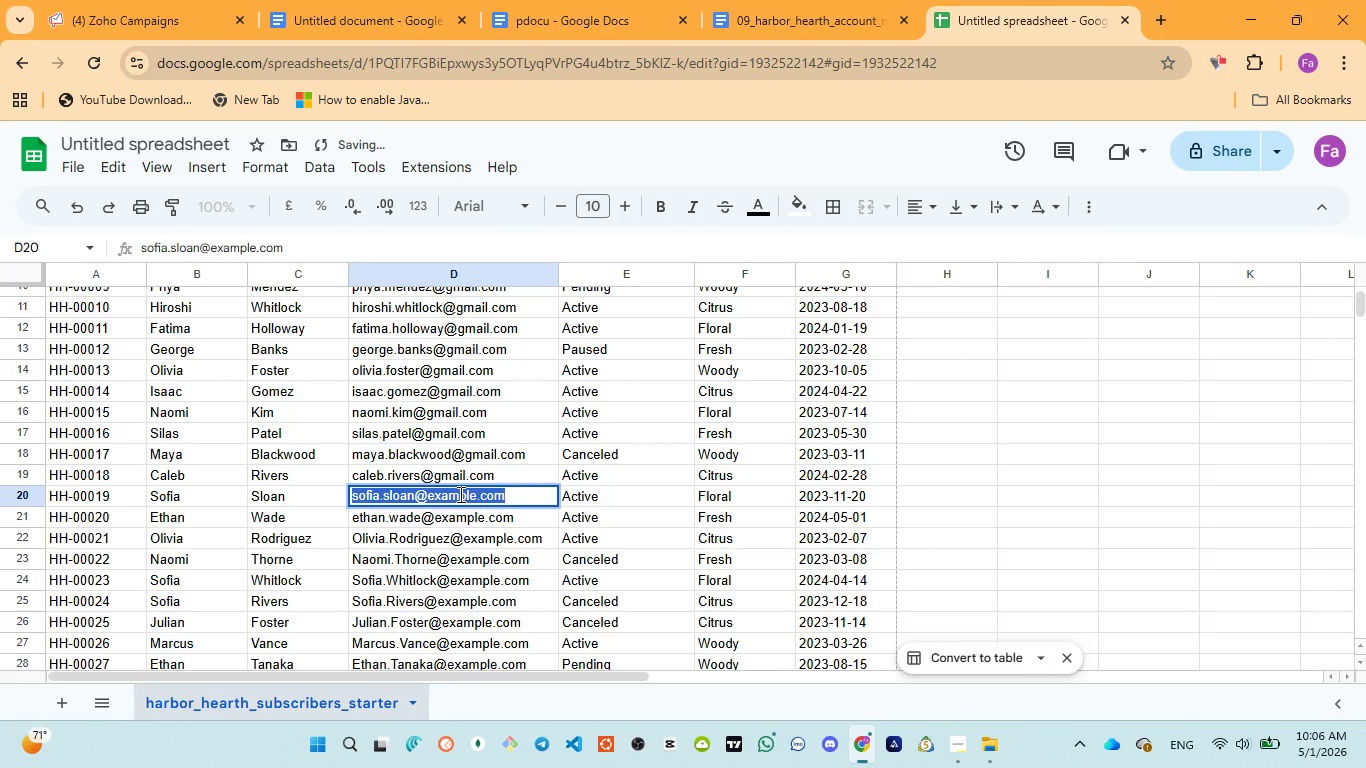 
triple_click([459, 494])
 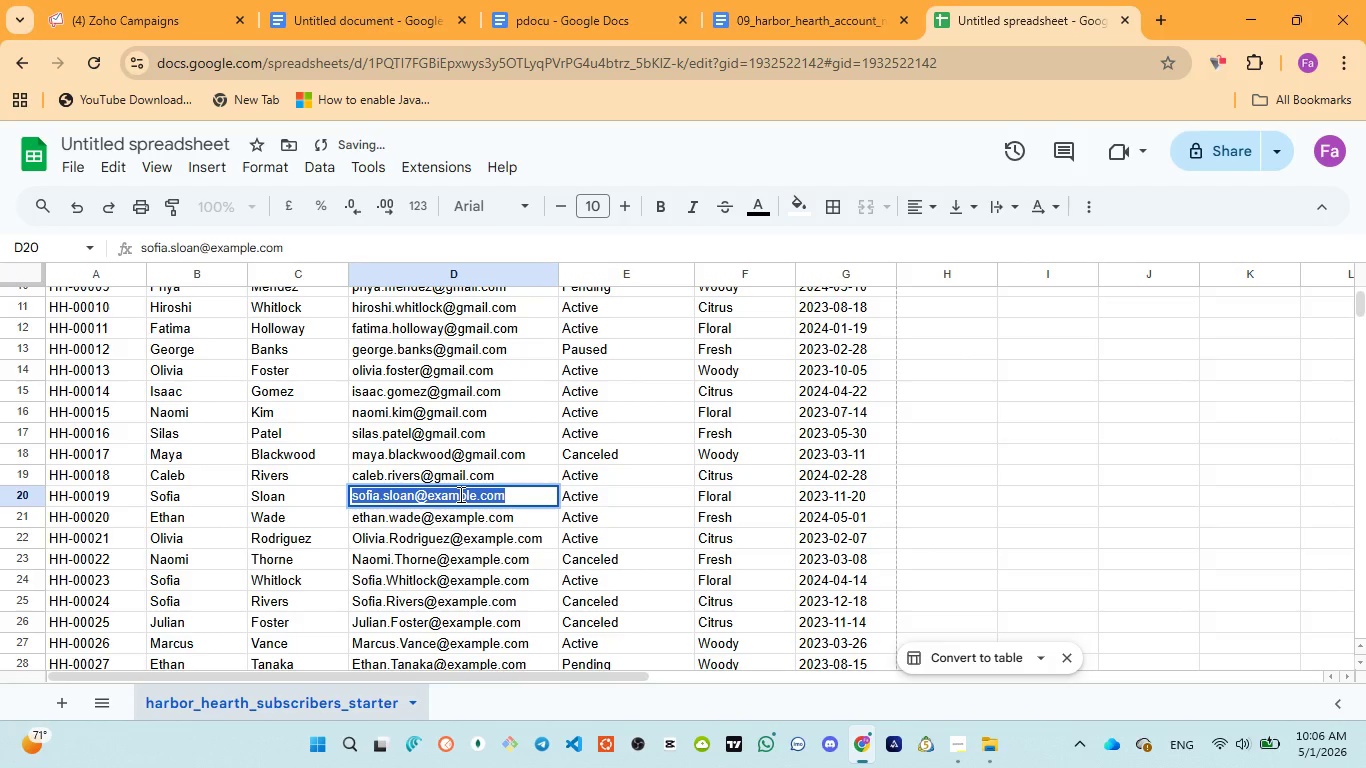 
triple_click([459, 494])
 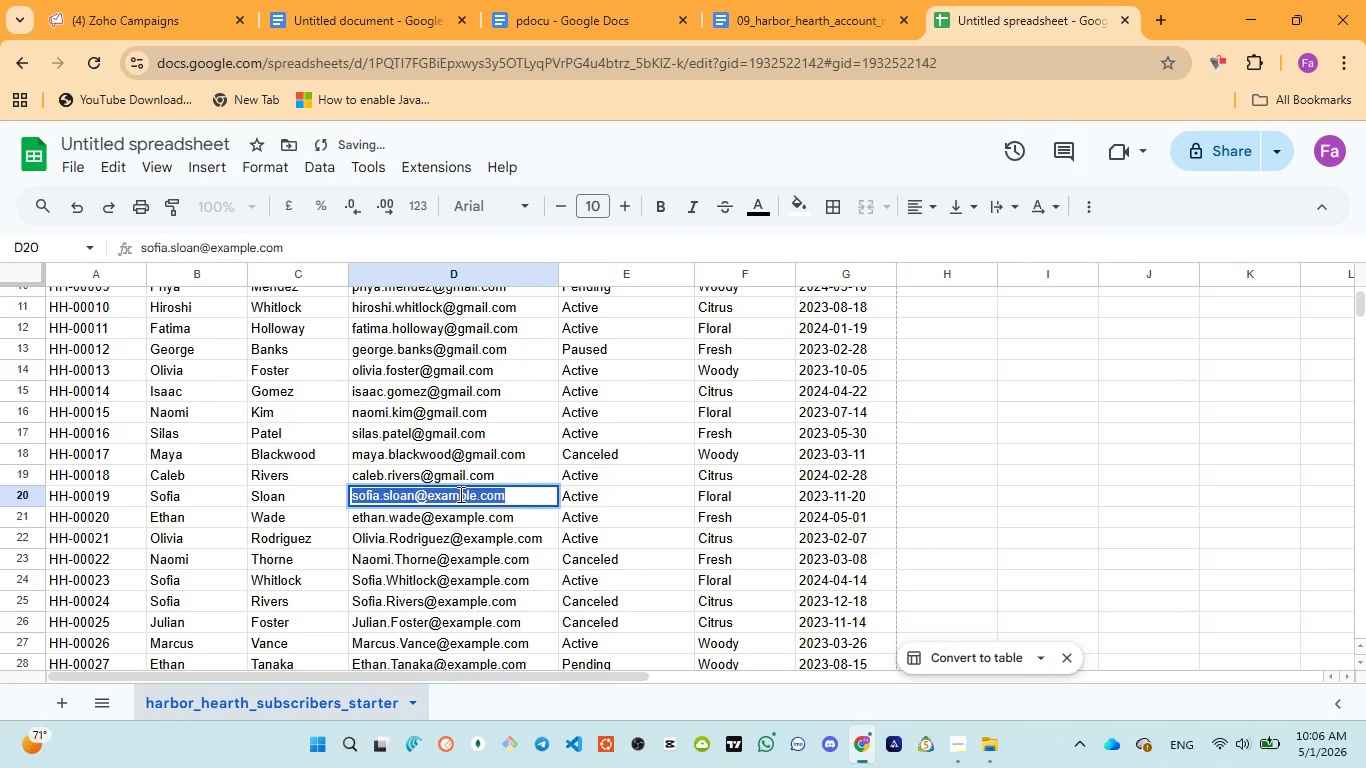 
double_click([459, 494])
 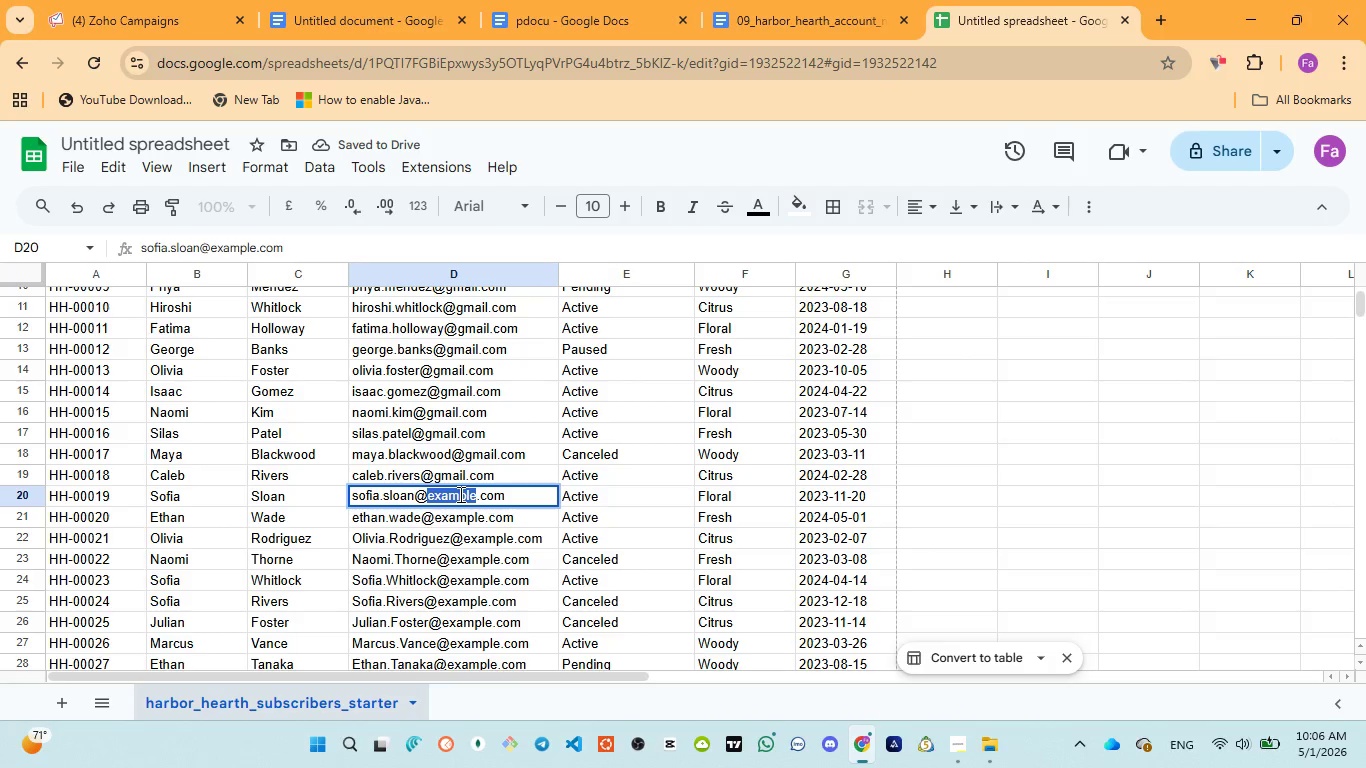 
key(Control+V)
 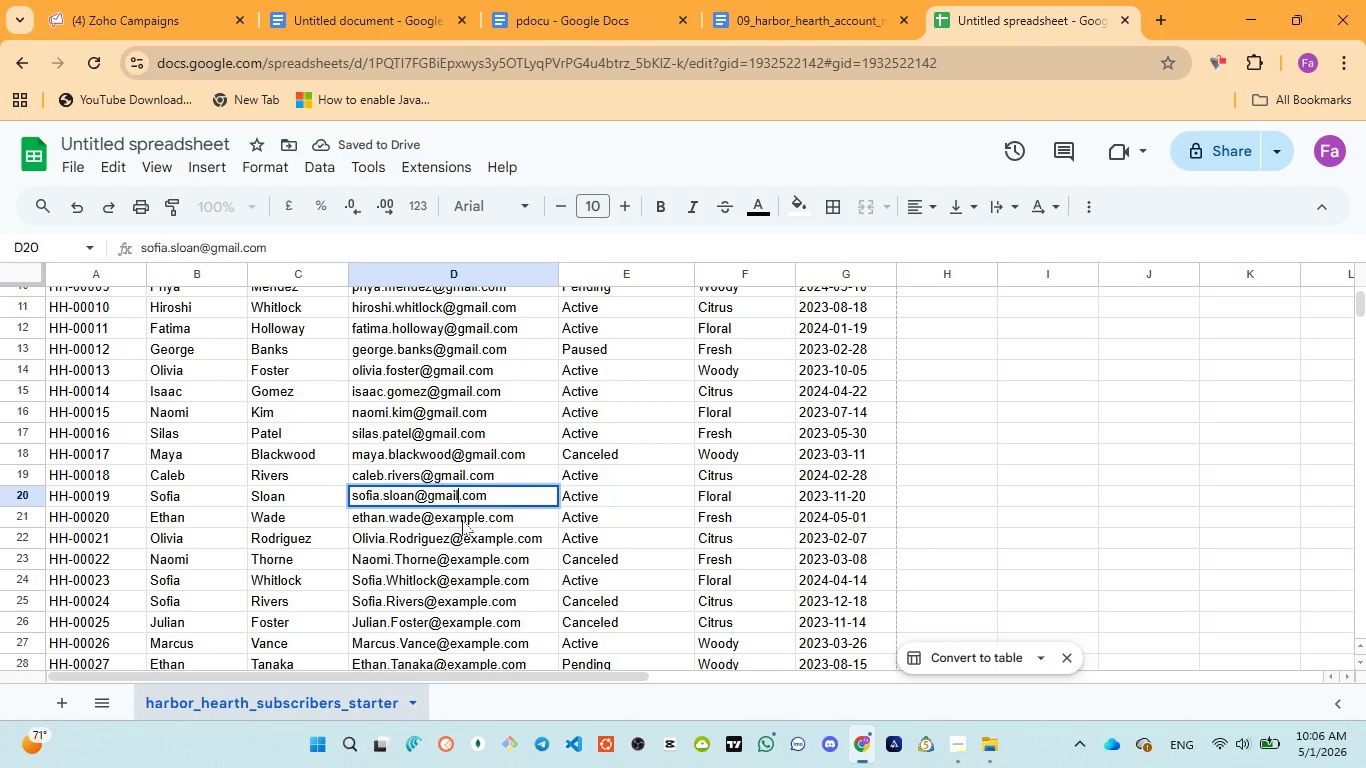 
double_click([462, 519])
 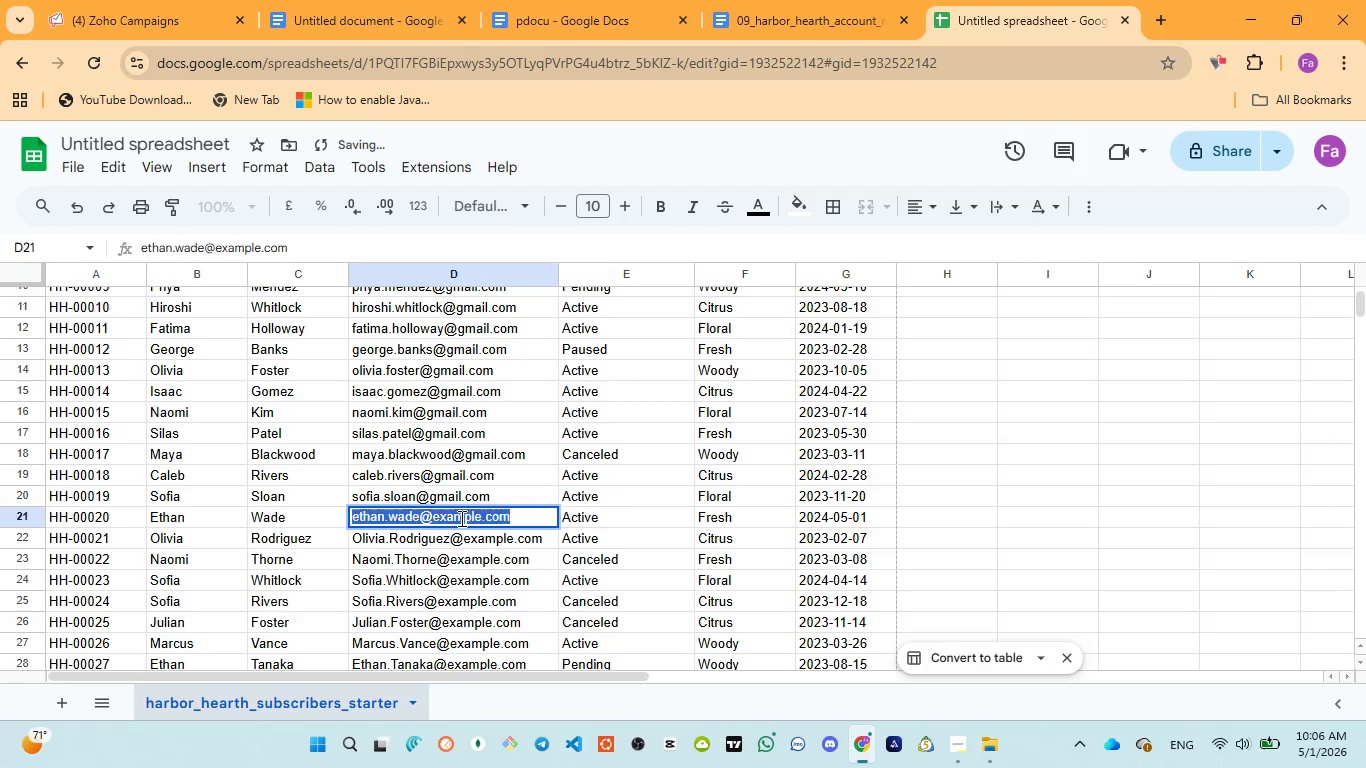 
triple_click([460, 518])
 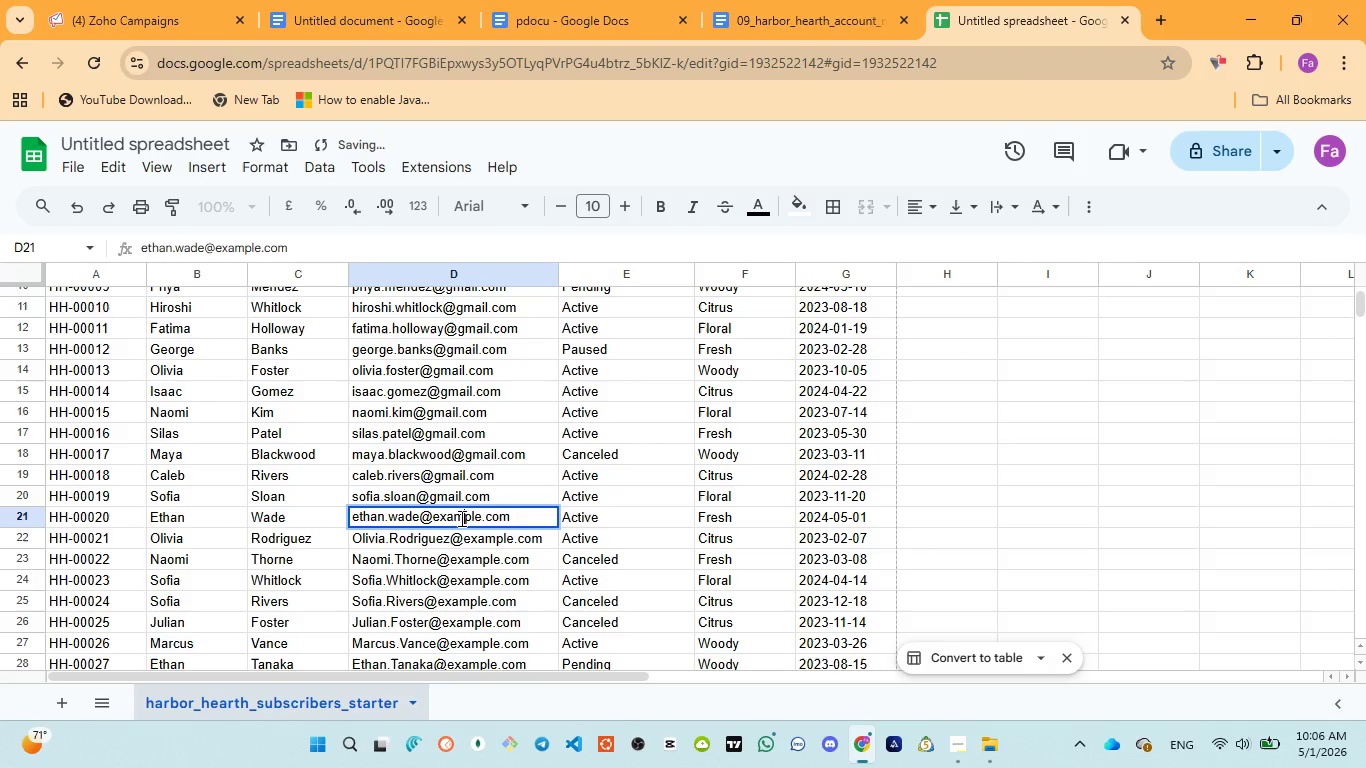 
double_click([460, 518])
 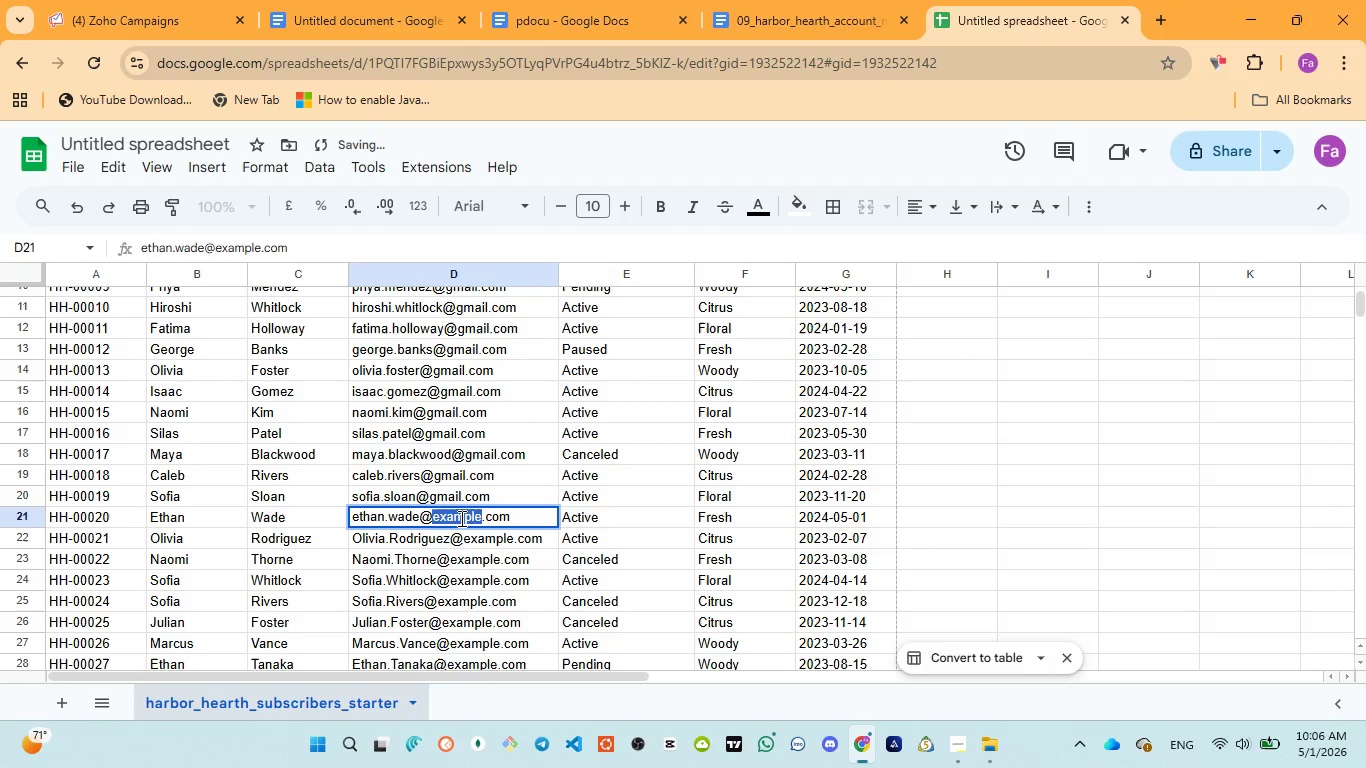 
key(Control+V)
 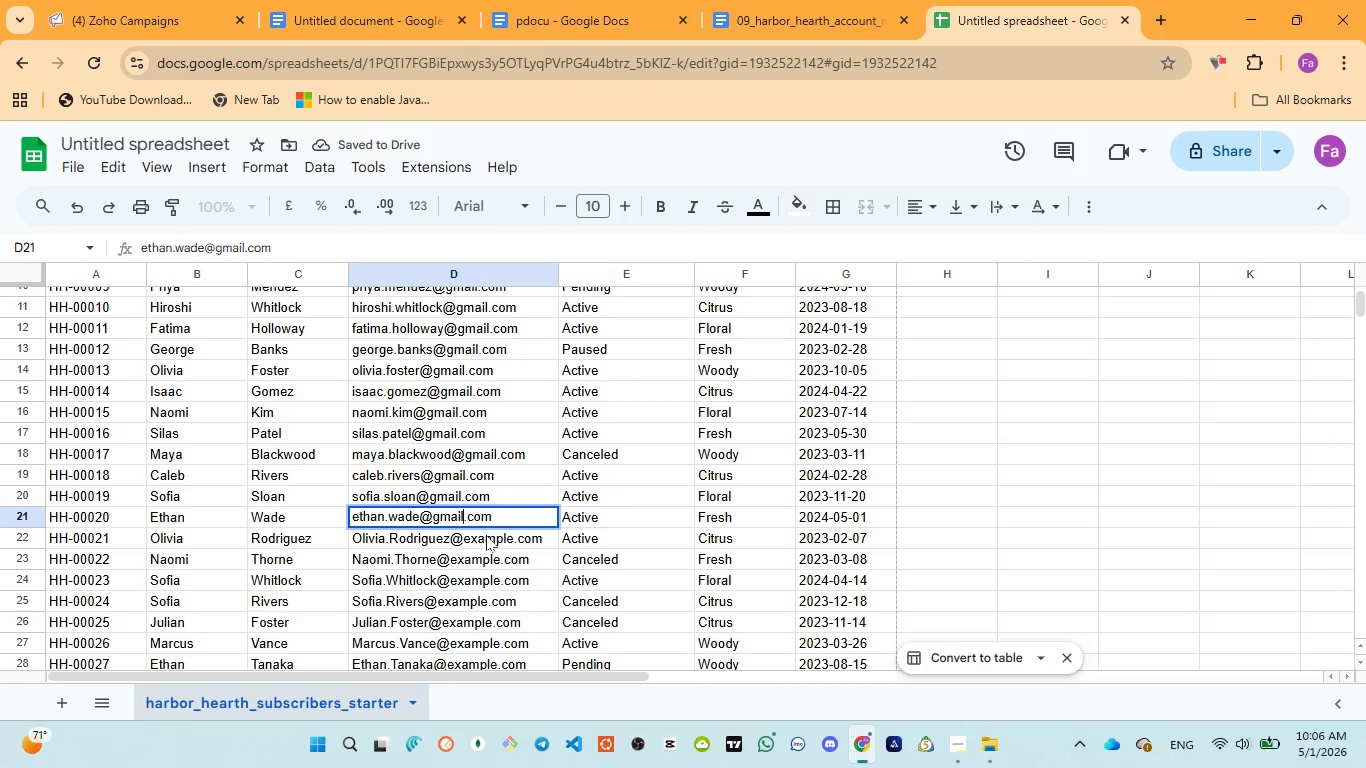 
double_click([486, 535])
 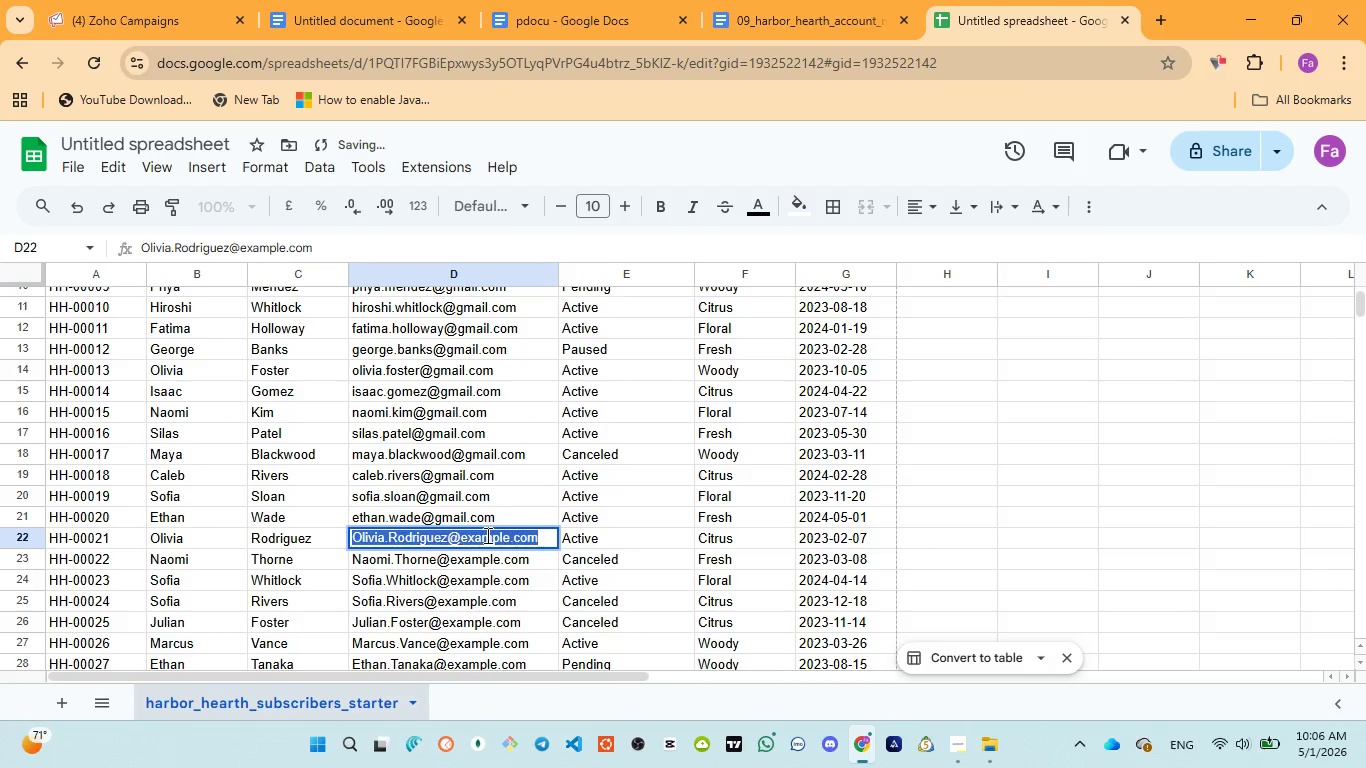 
triple_click([486, 535])
 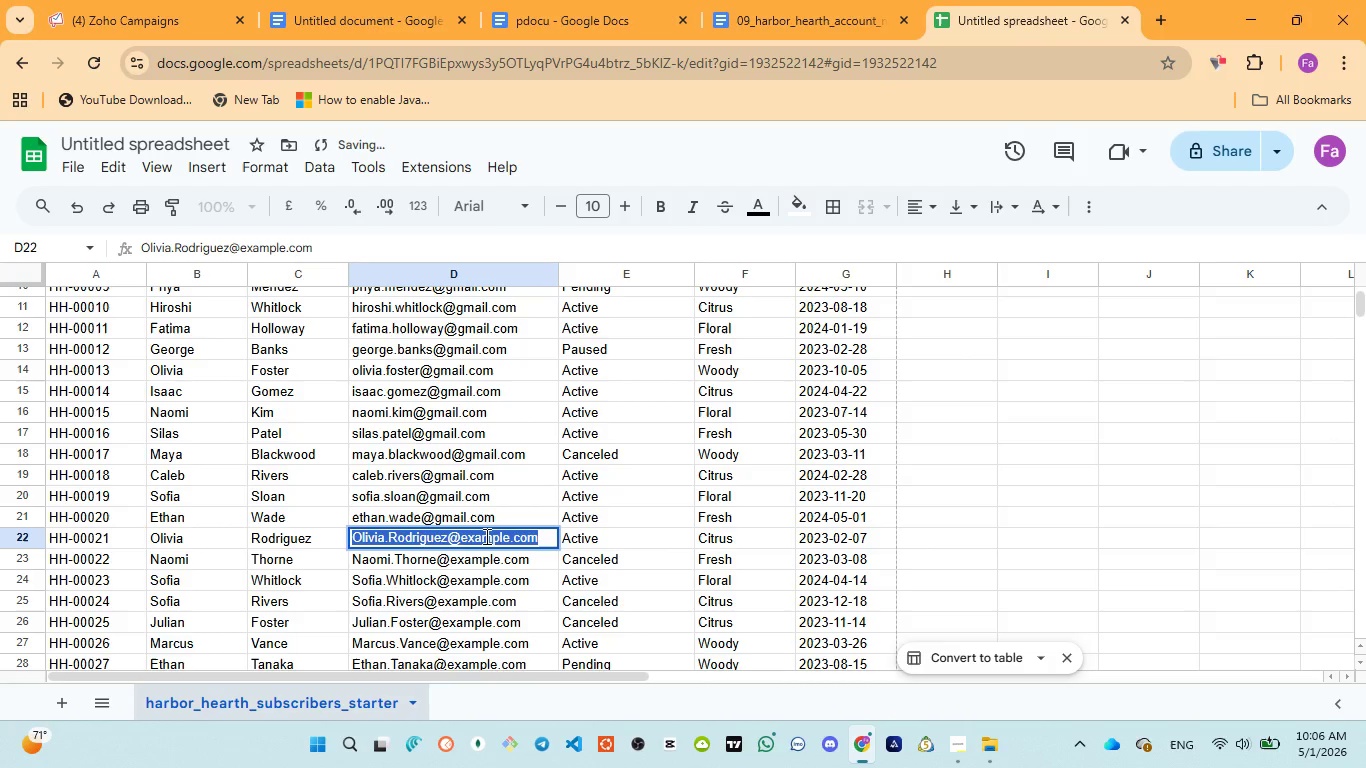 
triple_click([485, 536])
 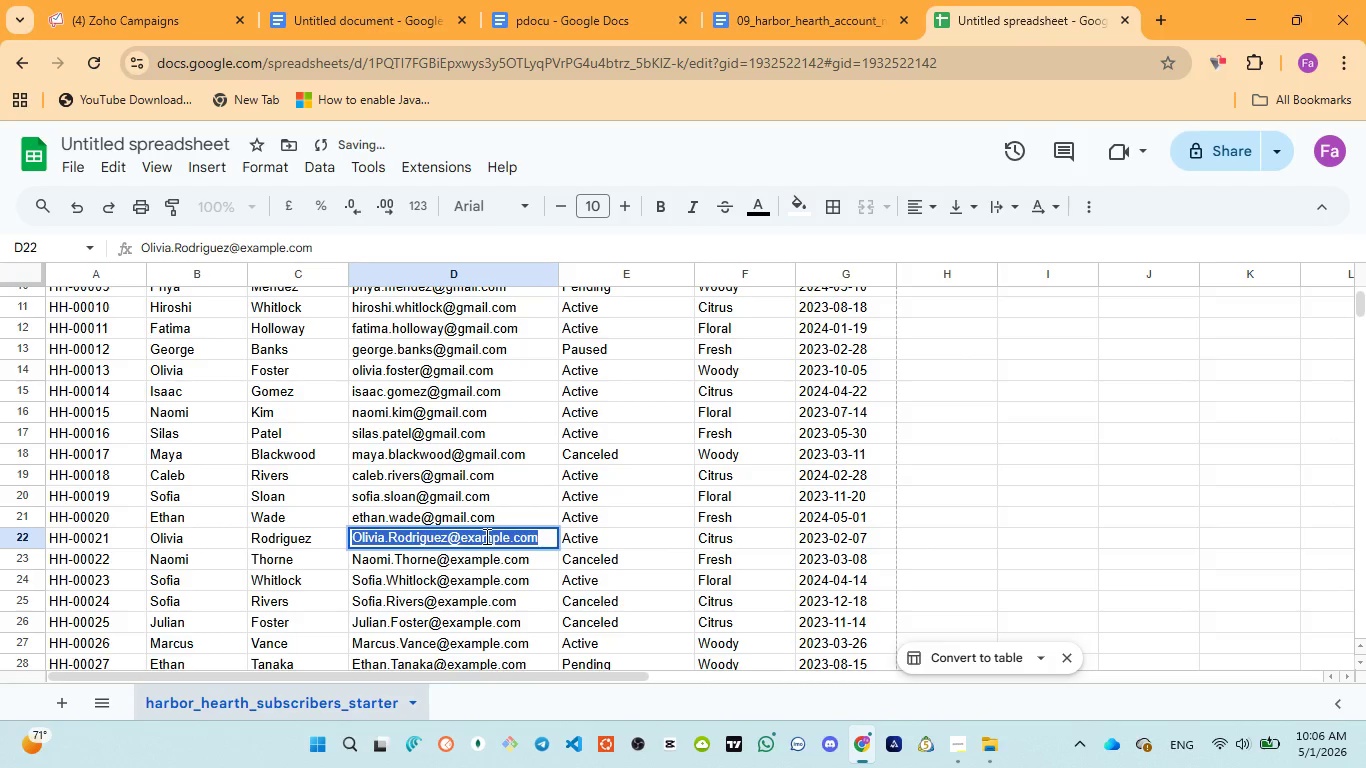 
triple_click([485, 536])
 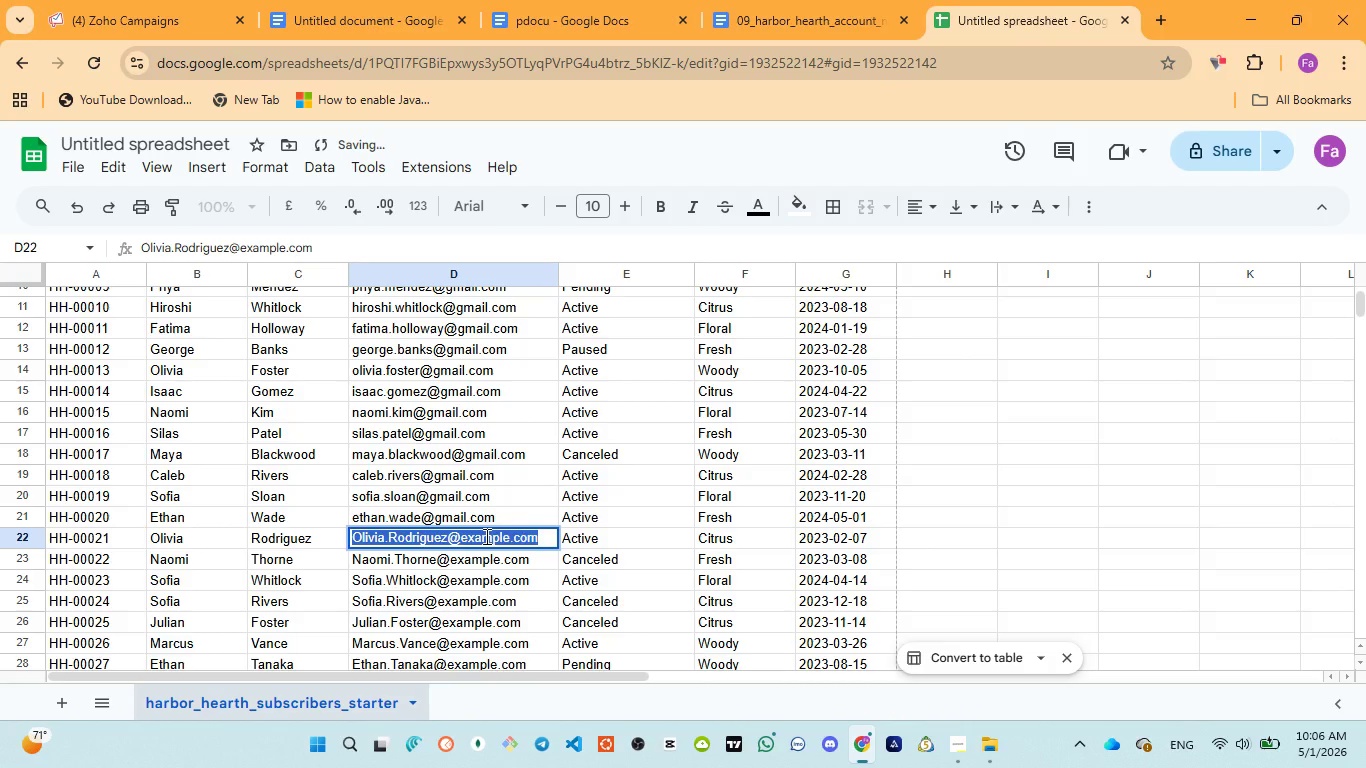 
double_click([485, 536])
 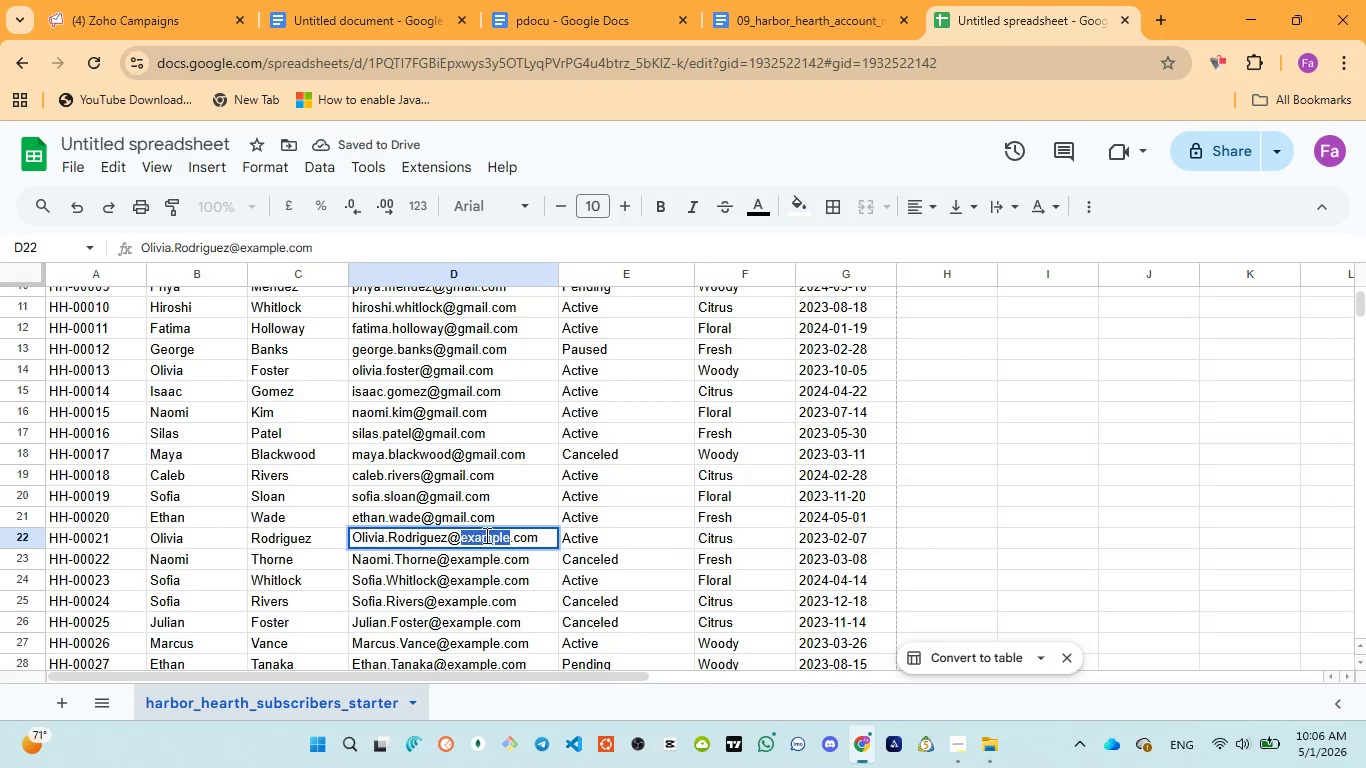 
key(Control+V)
 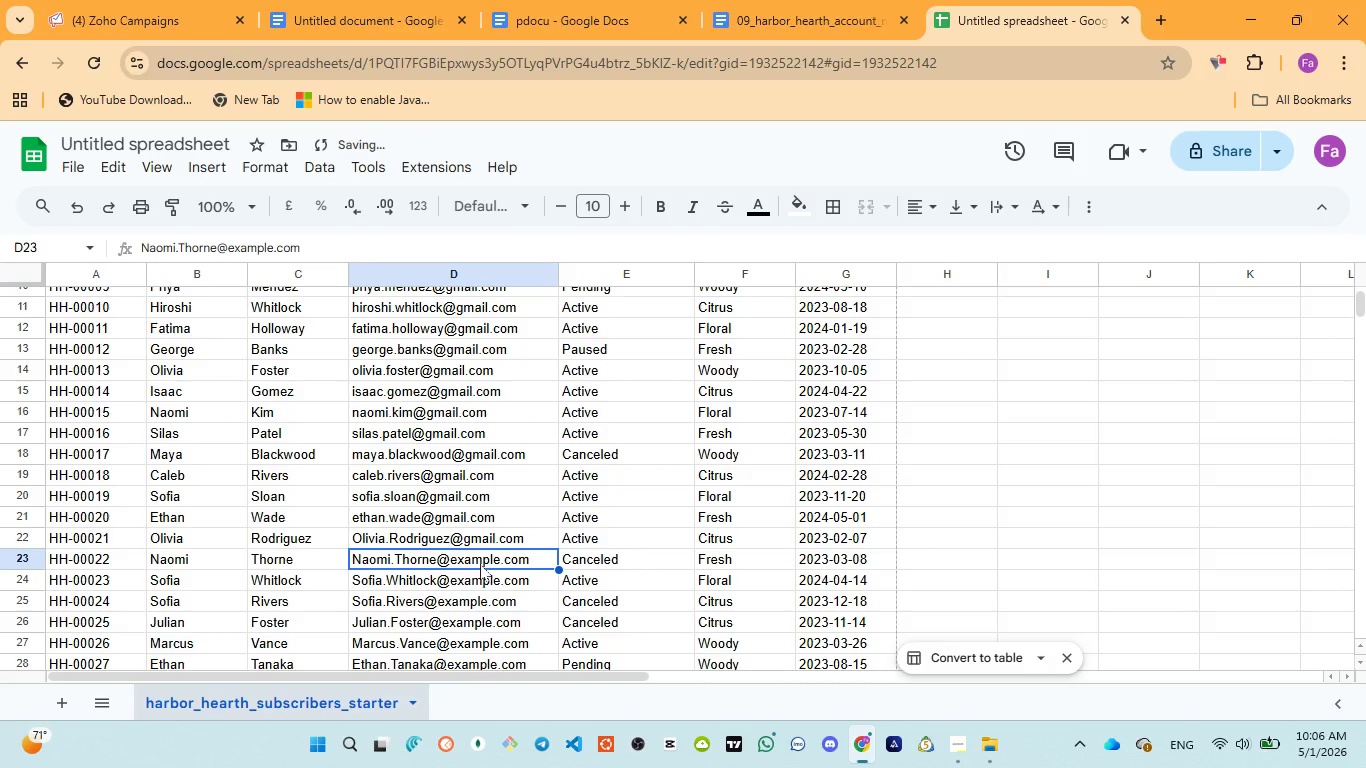 
double_click([473, 555])
 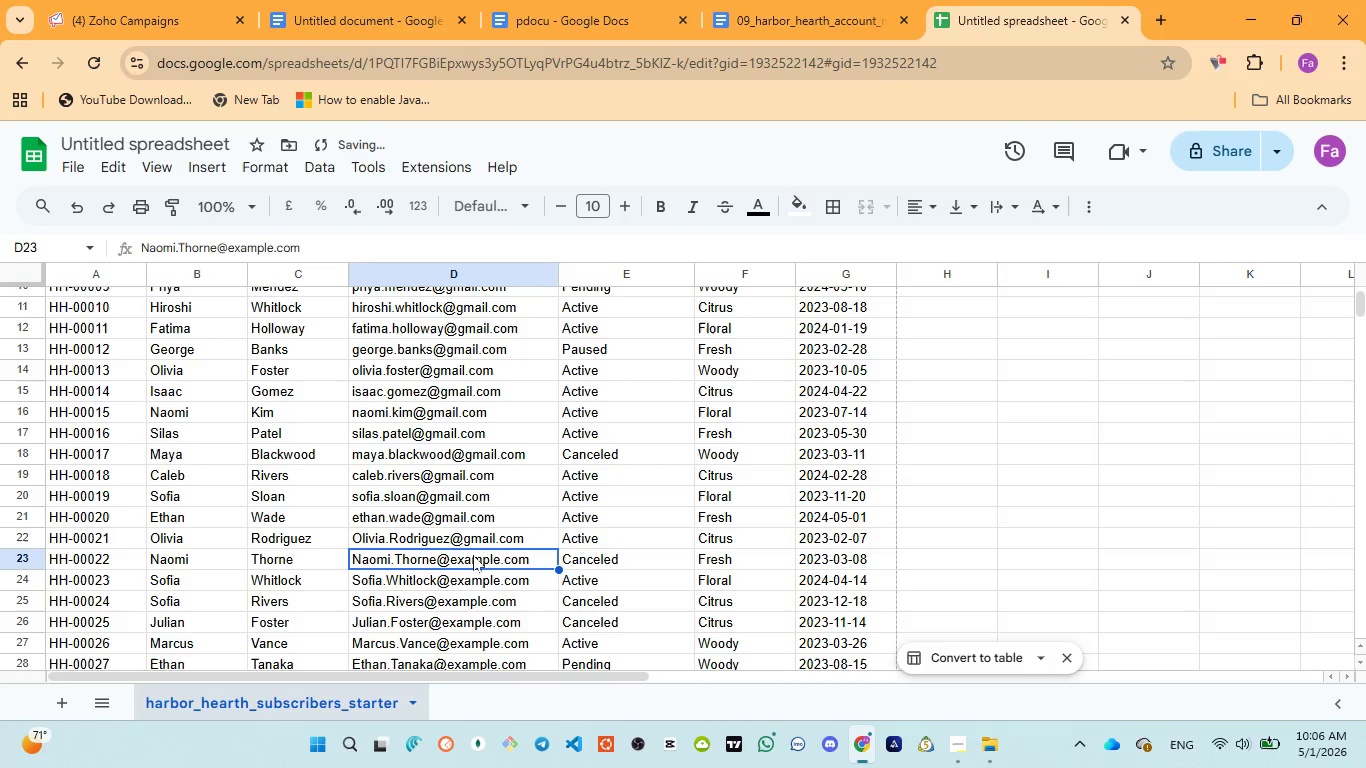 
triple_click([473, 555])
 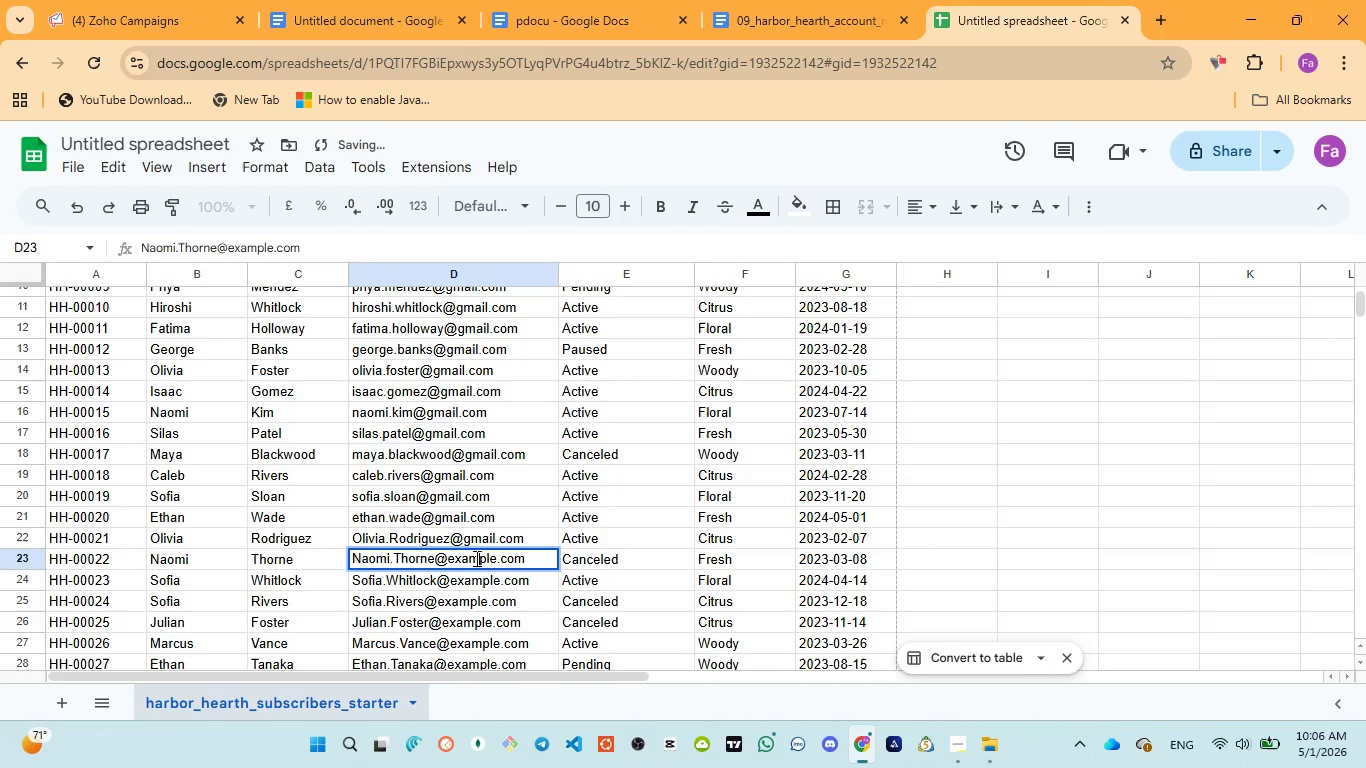 
double_click([475, 558])
 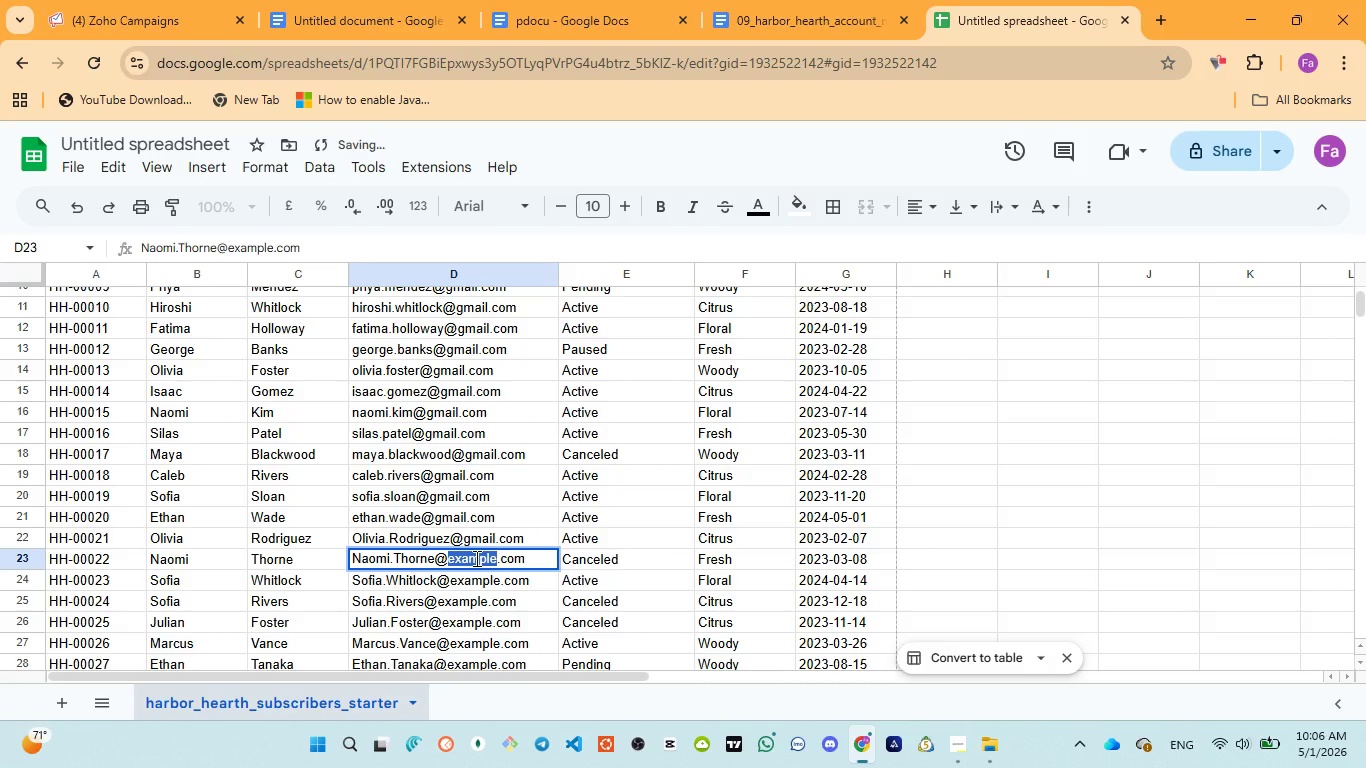 
key(Control+V)
 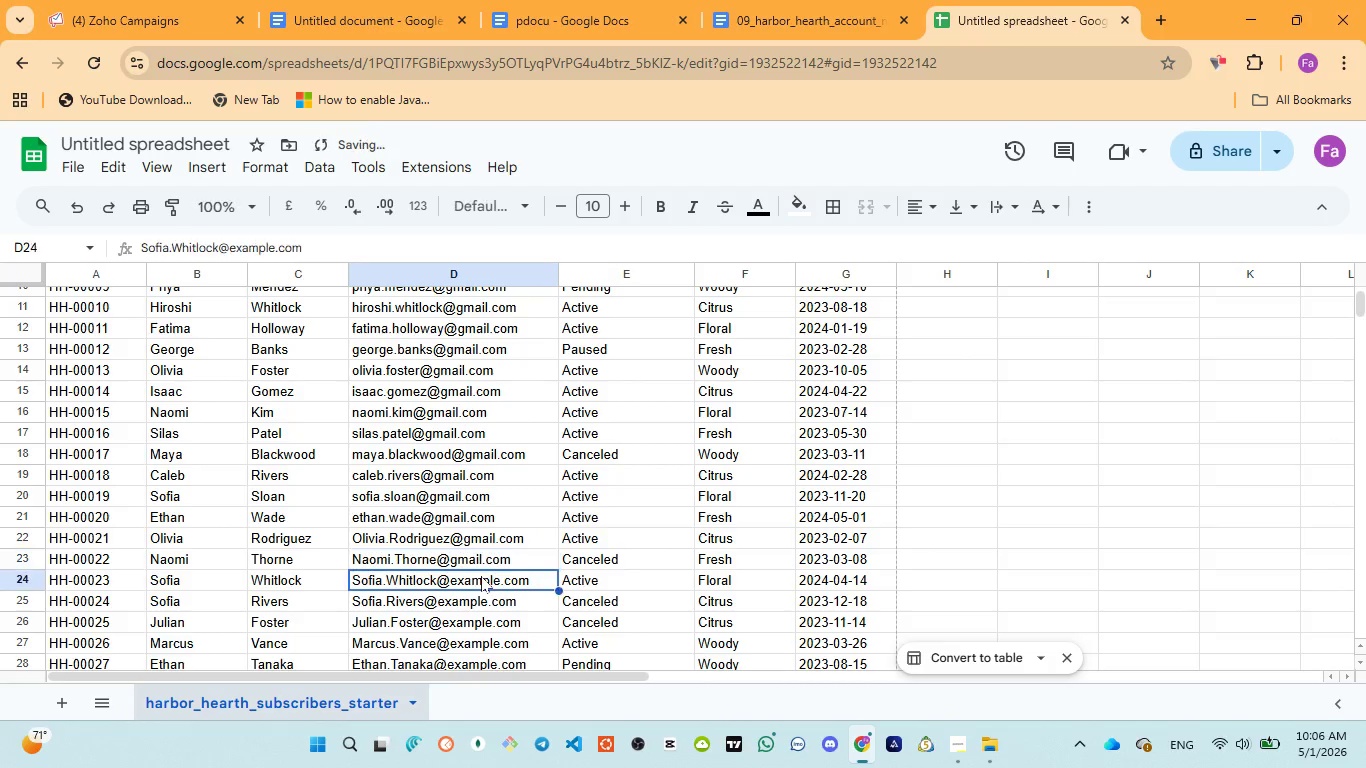 
double_click([481, 576])
 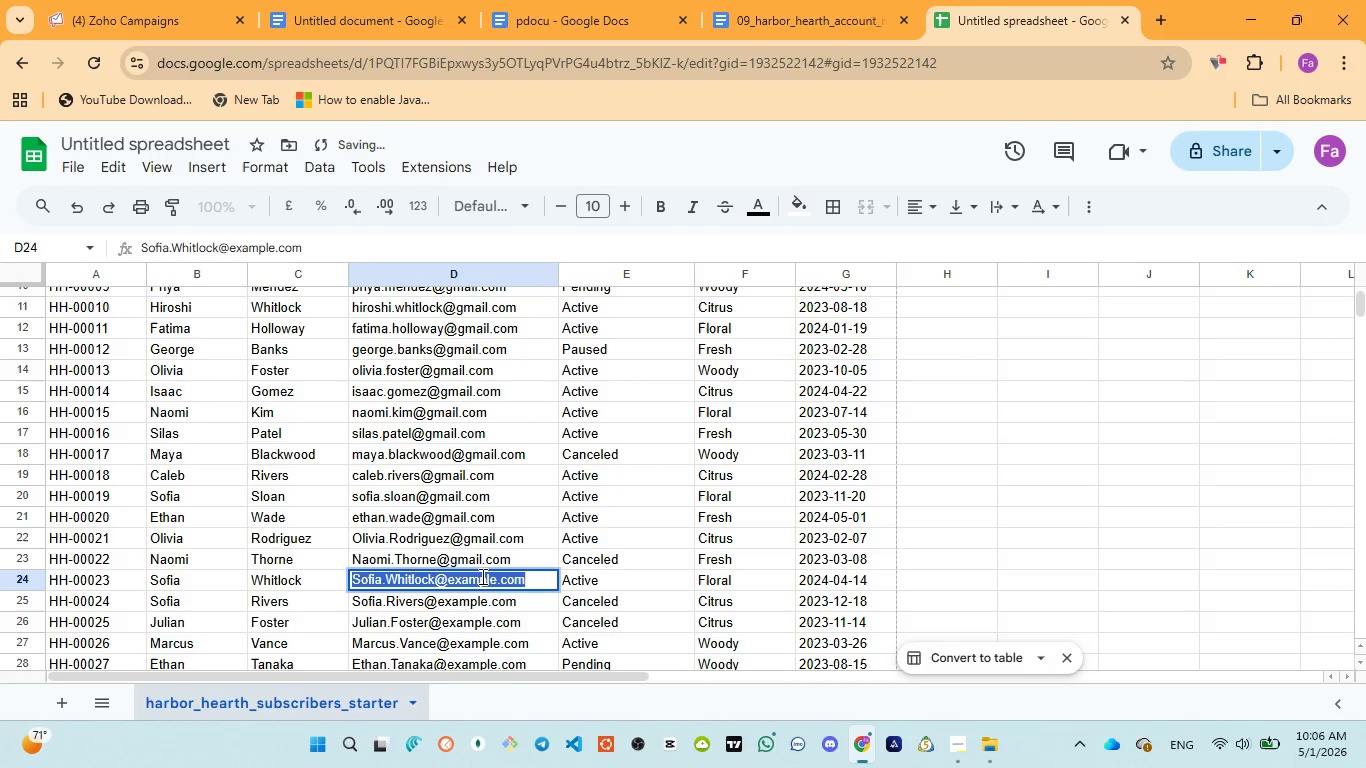 
triple_click([481, 576])
 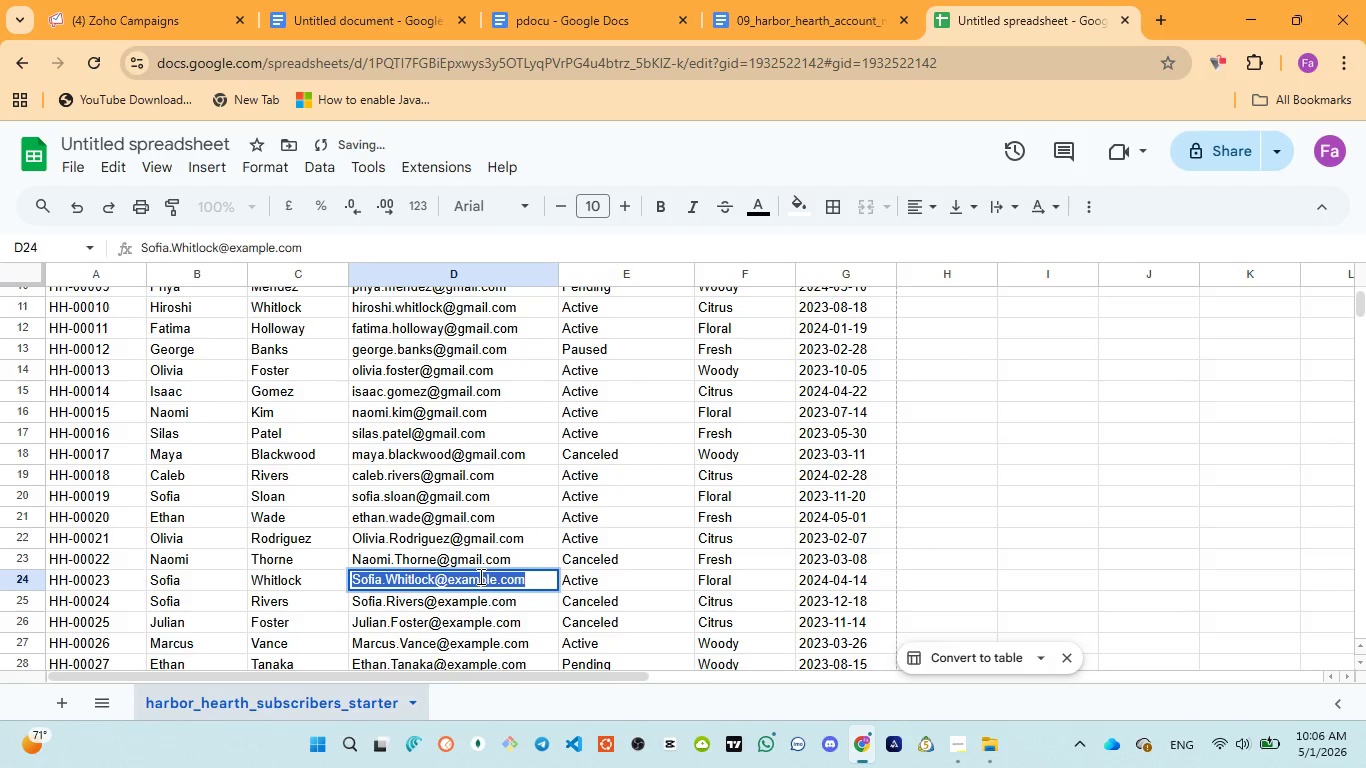 
triple_click([479, 576])
 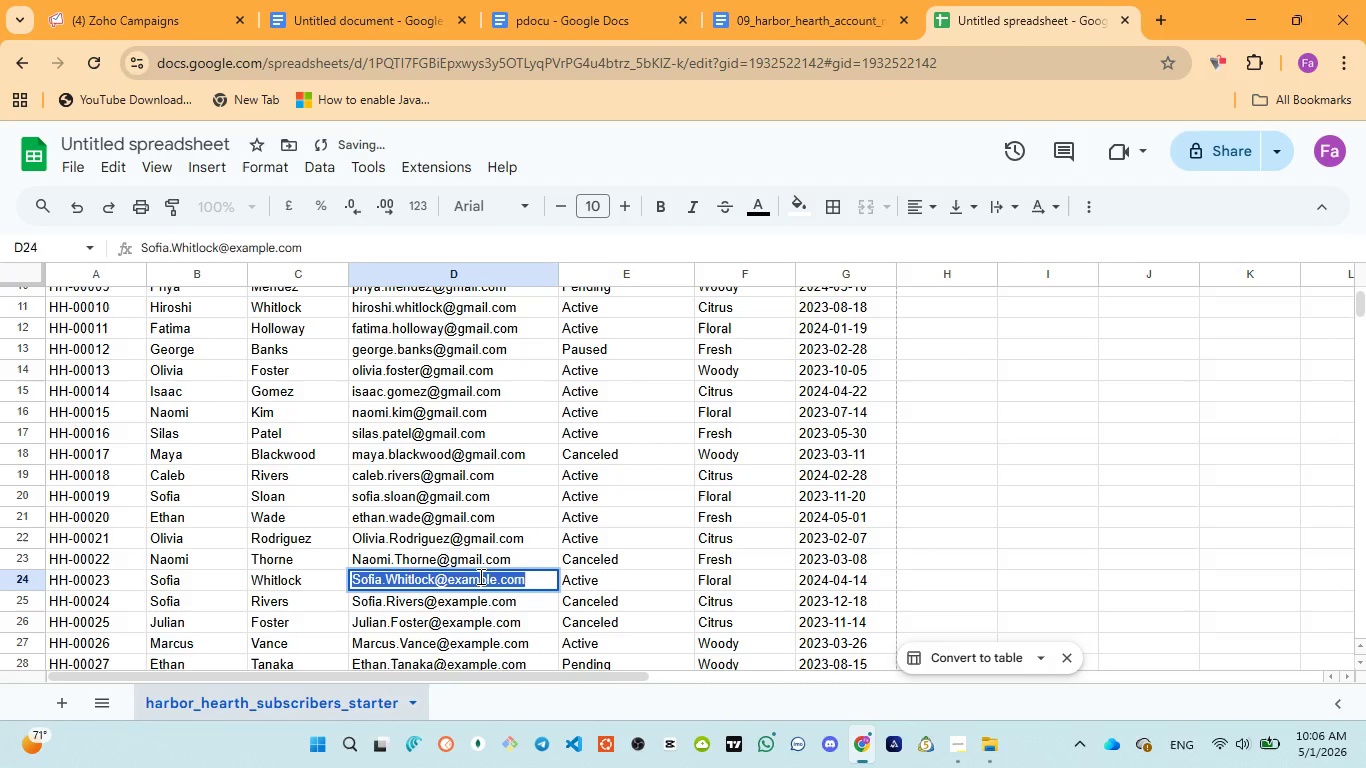 
triple_click([479, 576])
 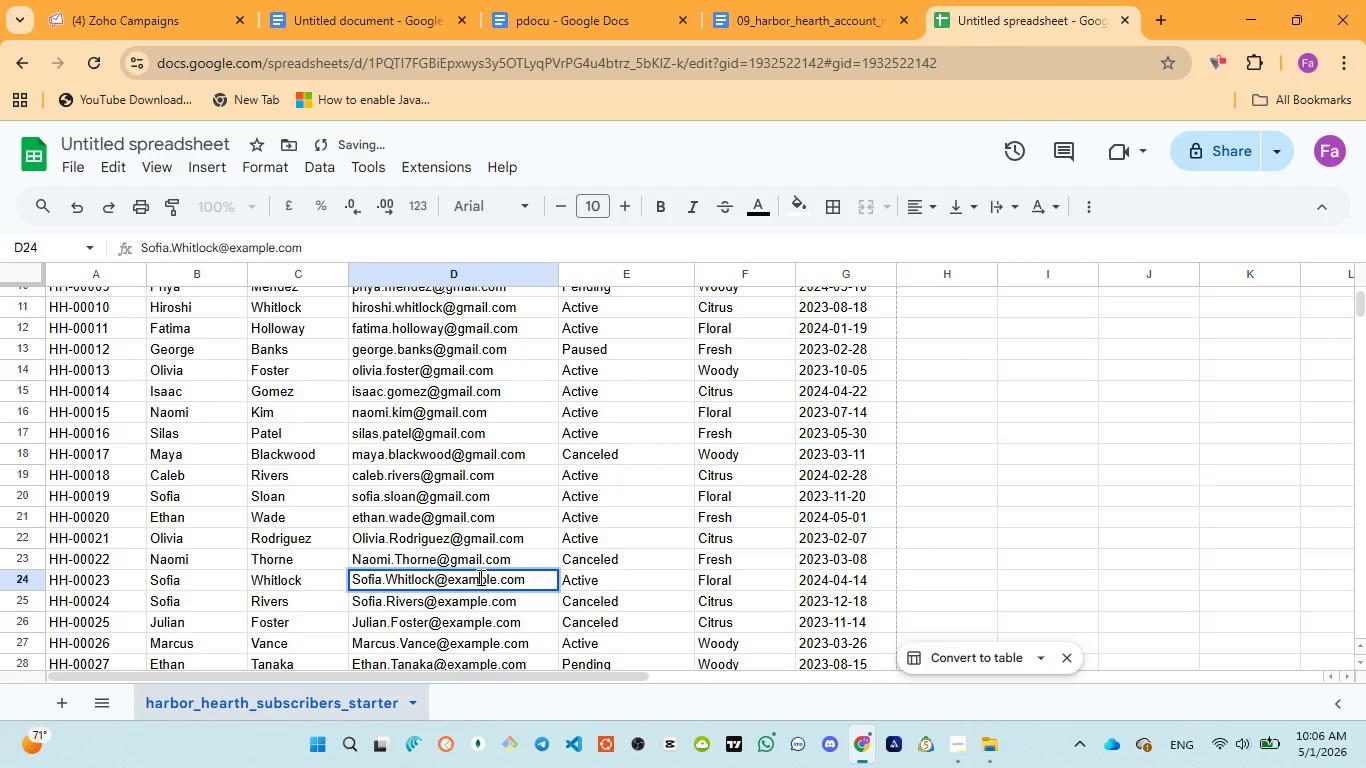 
double_click([479, 577])
 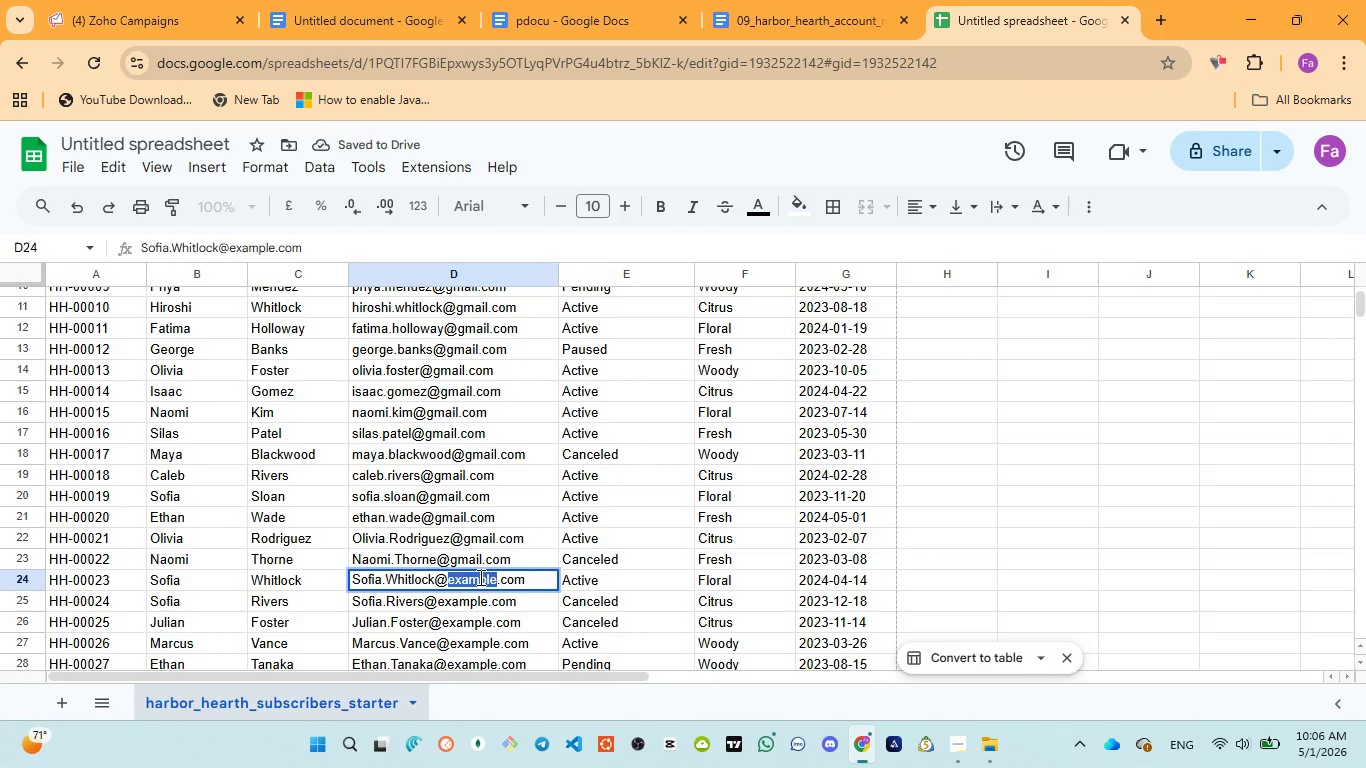 
key(Control+V)
 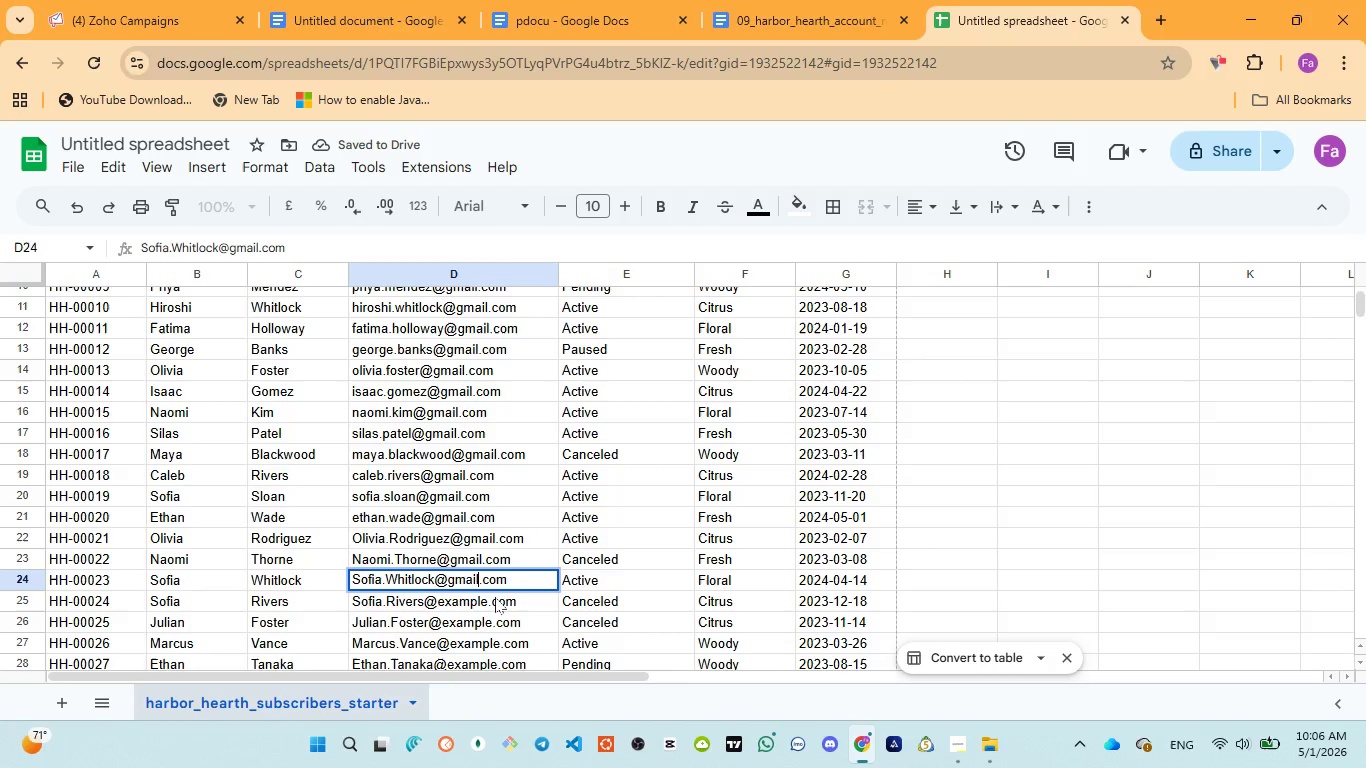 
scroll: coordinate [495, 599], scroll_direction: down, amount: 1.0
 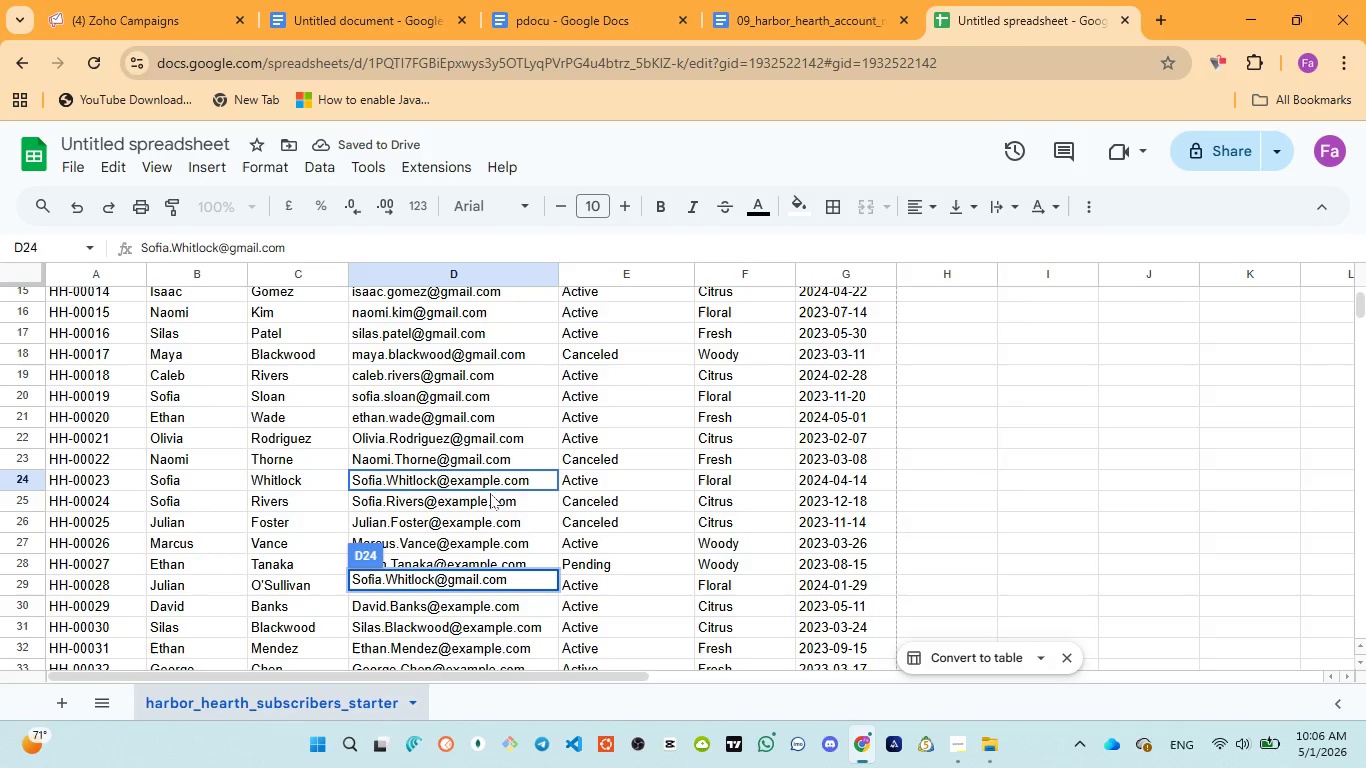 
left_click([478, 473])
 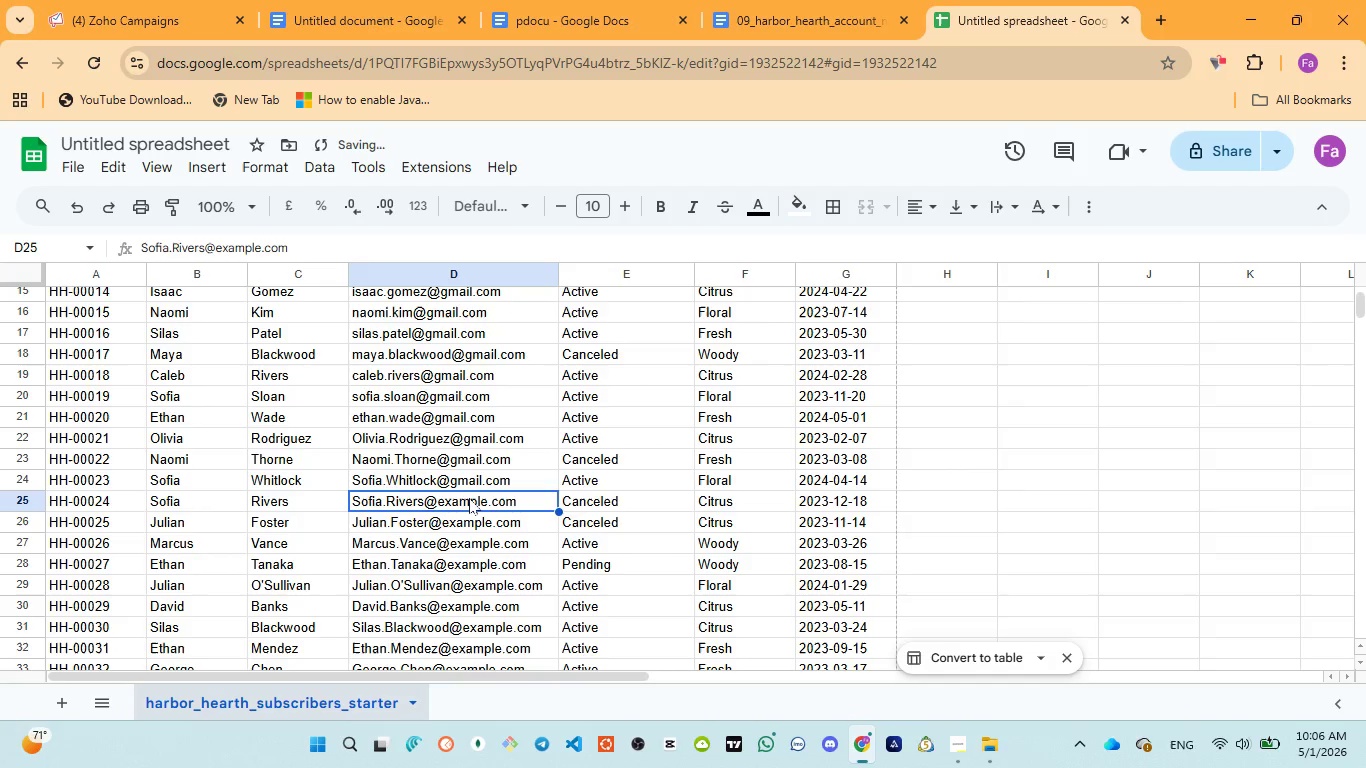 
triple_click([469, 499])
 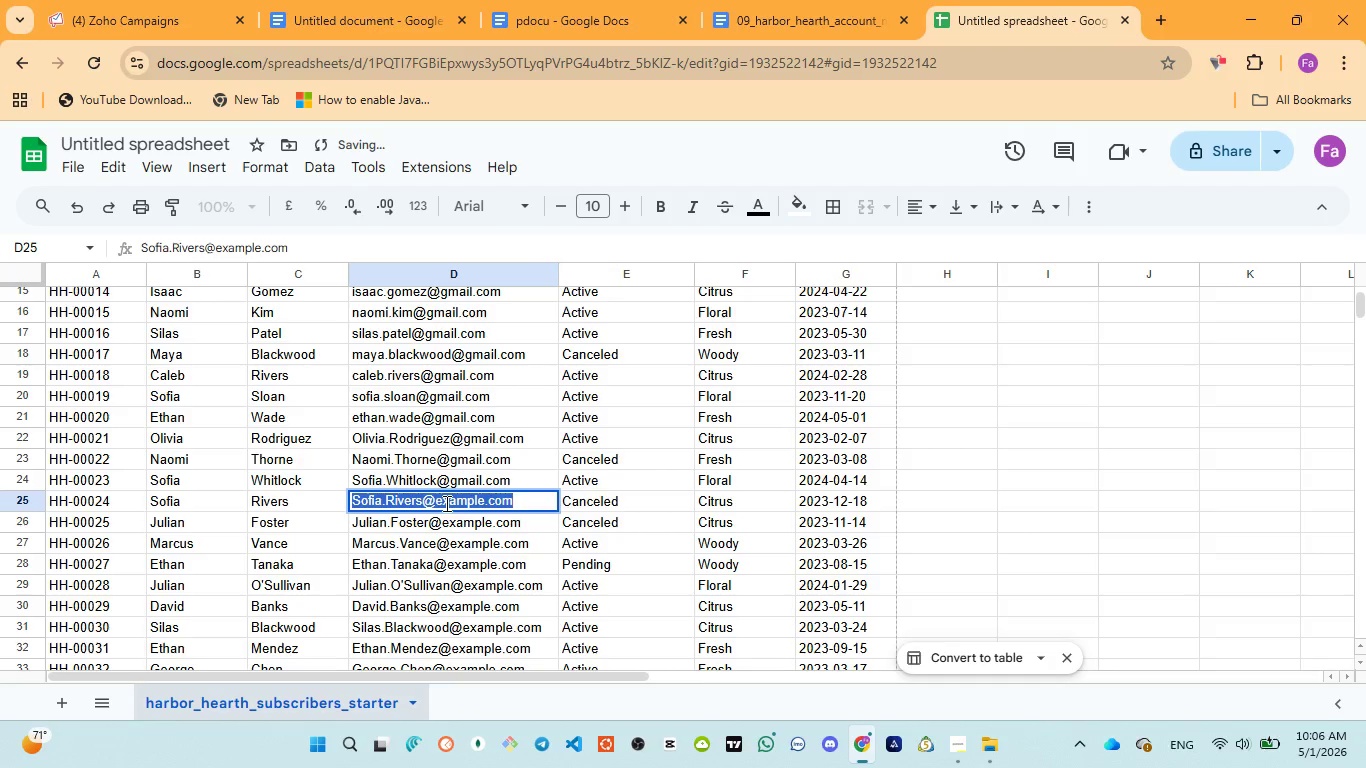 
triple_click([445, 503])
 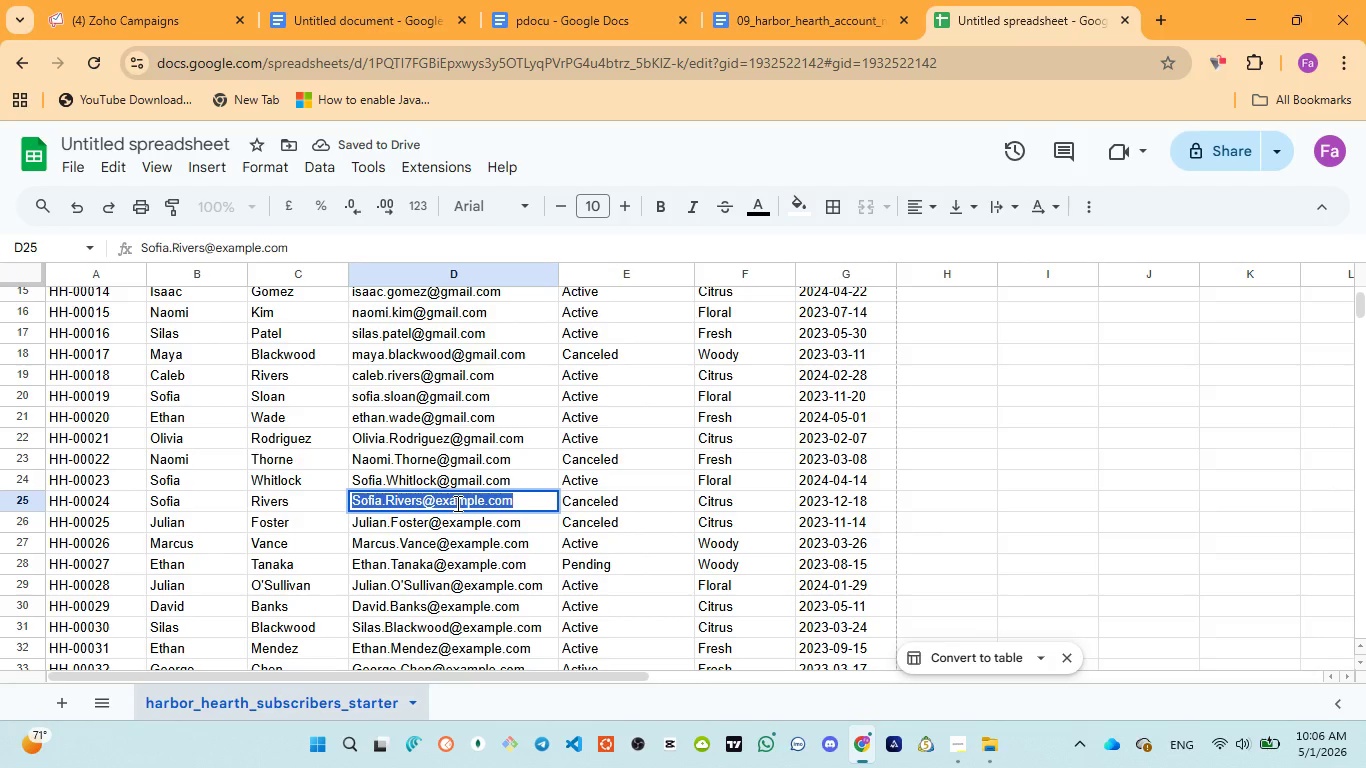 
double_click([456, 503])
 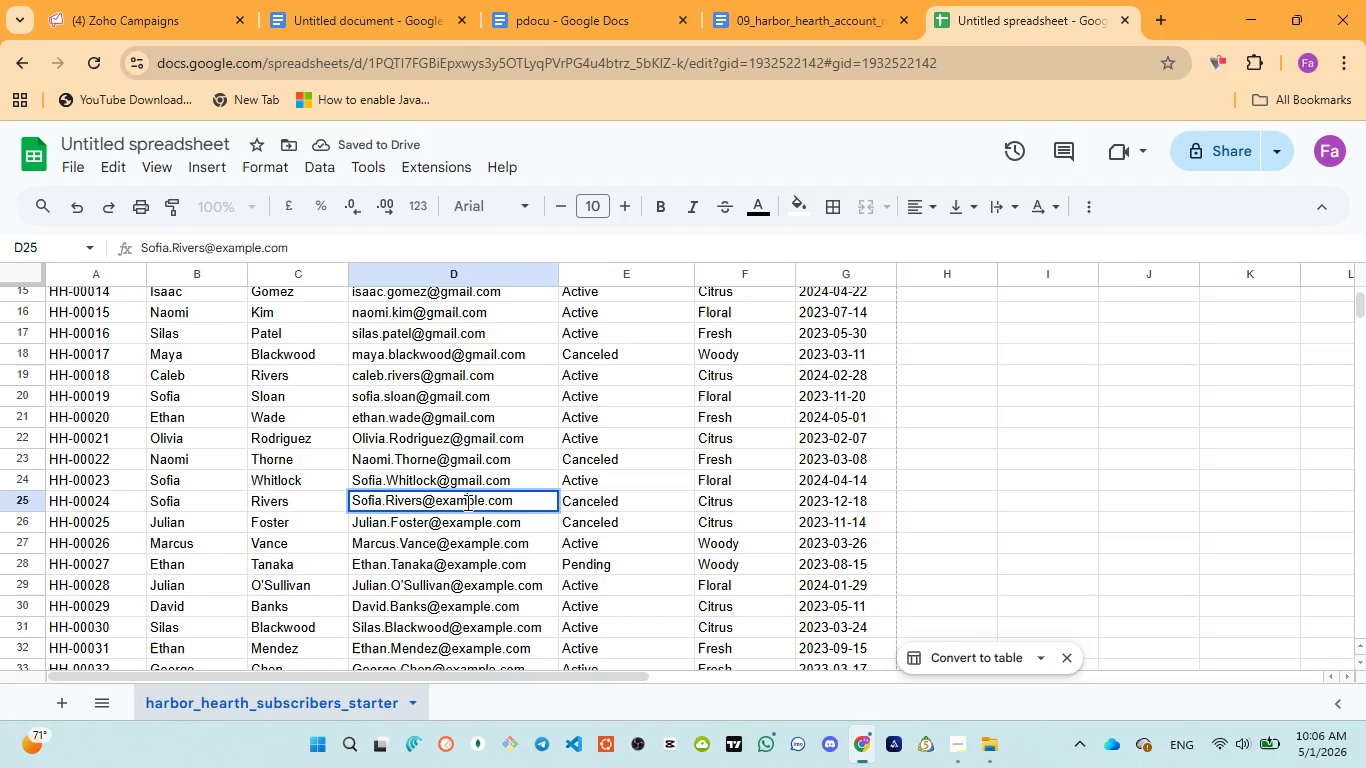 
double_click([467, 502])
 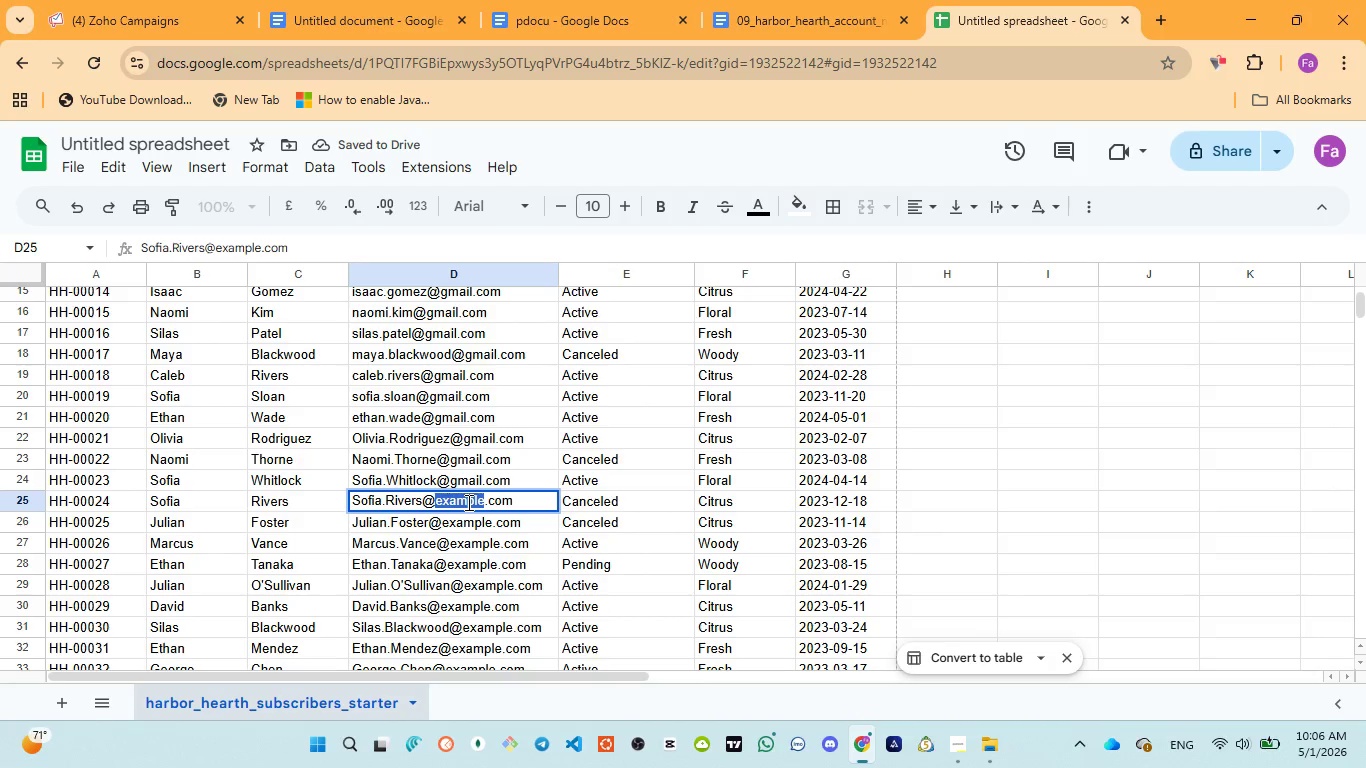 
key(Control+V)
 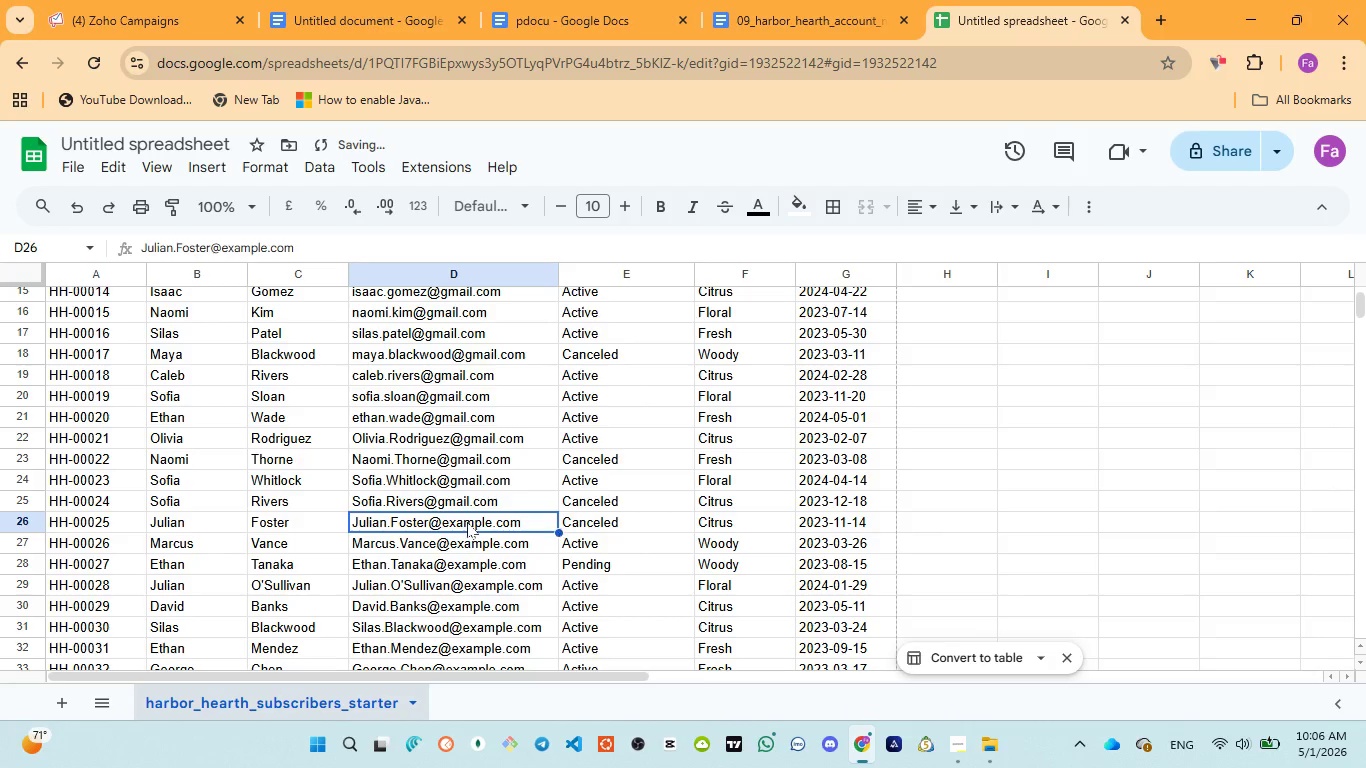 
double_click([469, 522])
 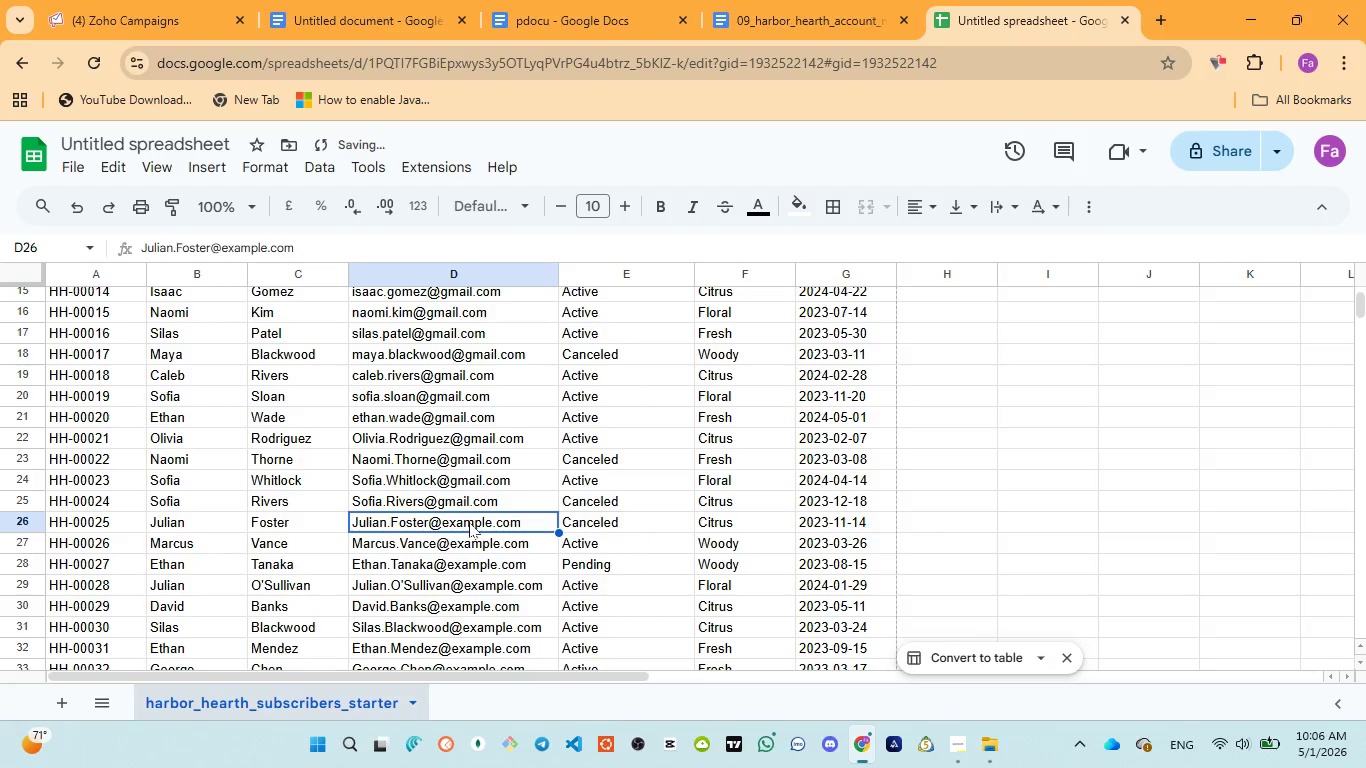 
triple_click([469, 522])
 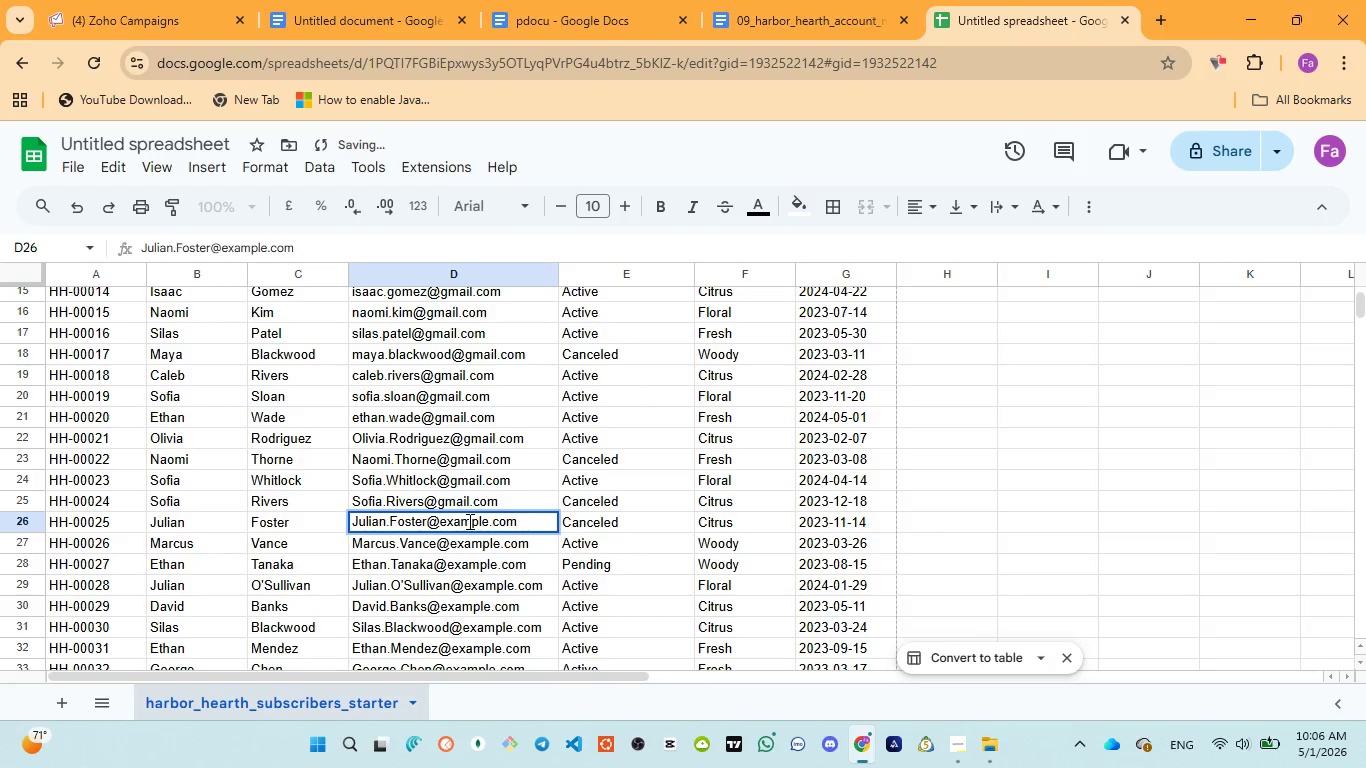 
double_click([468, 521])
 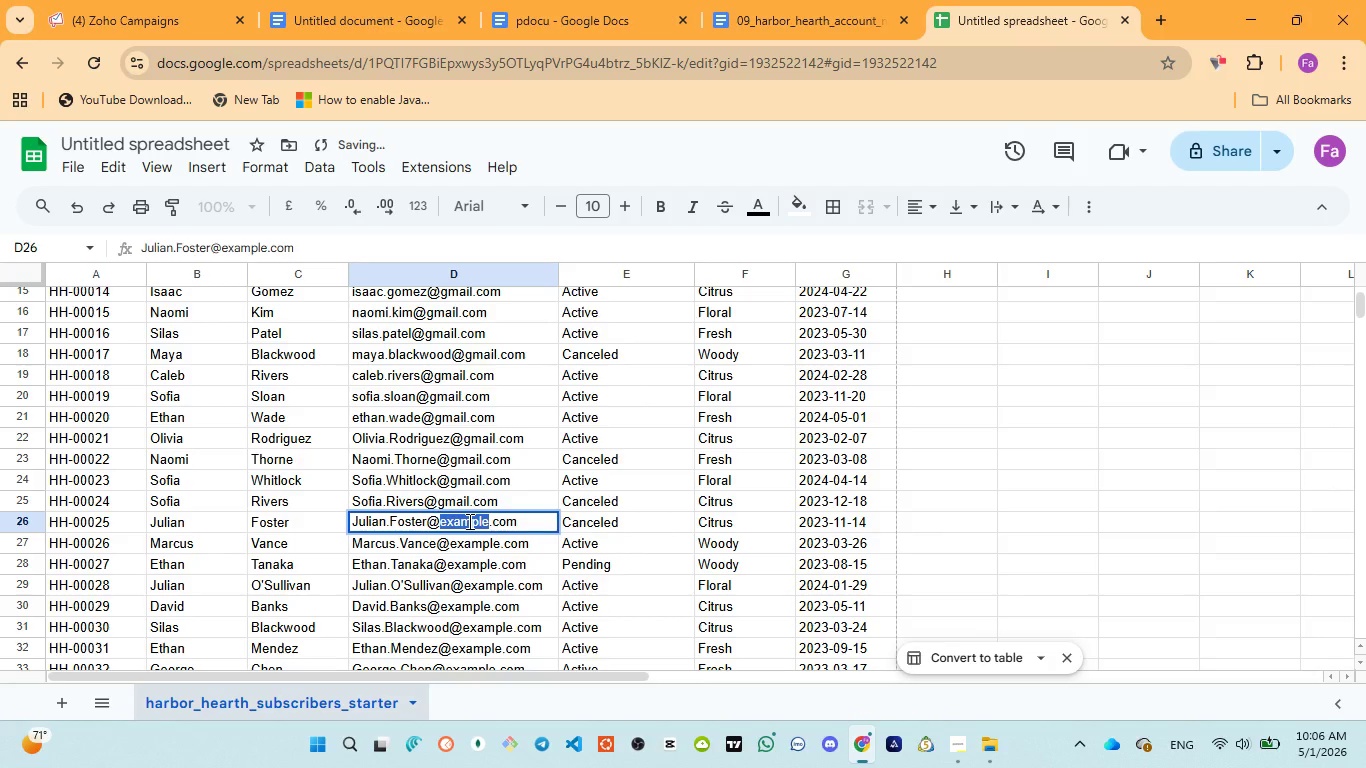 
key(Control+V)
 